 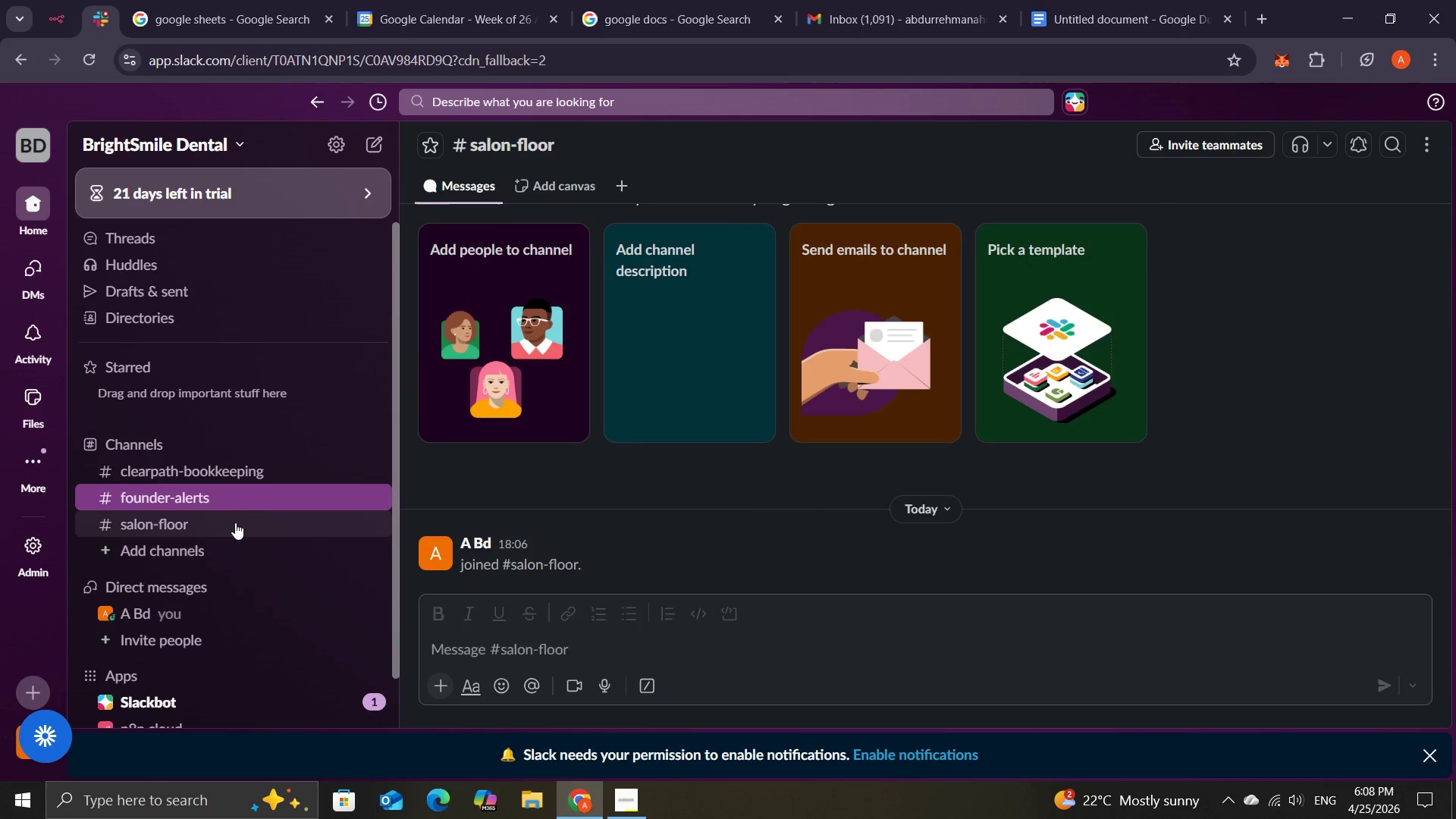 
right_click([235, 522])
 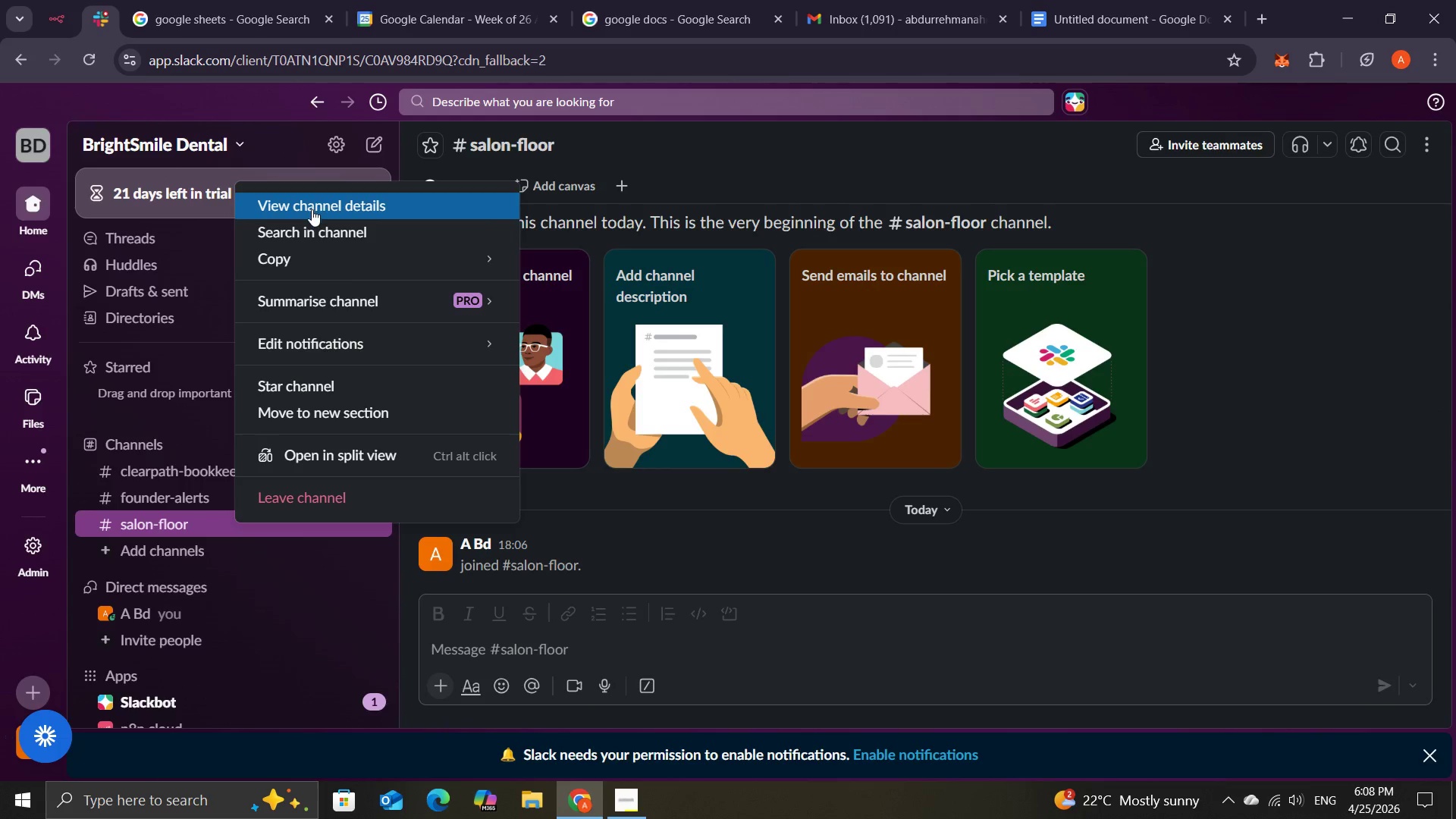 
left_click([312, 209])
 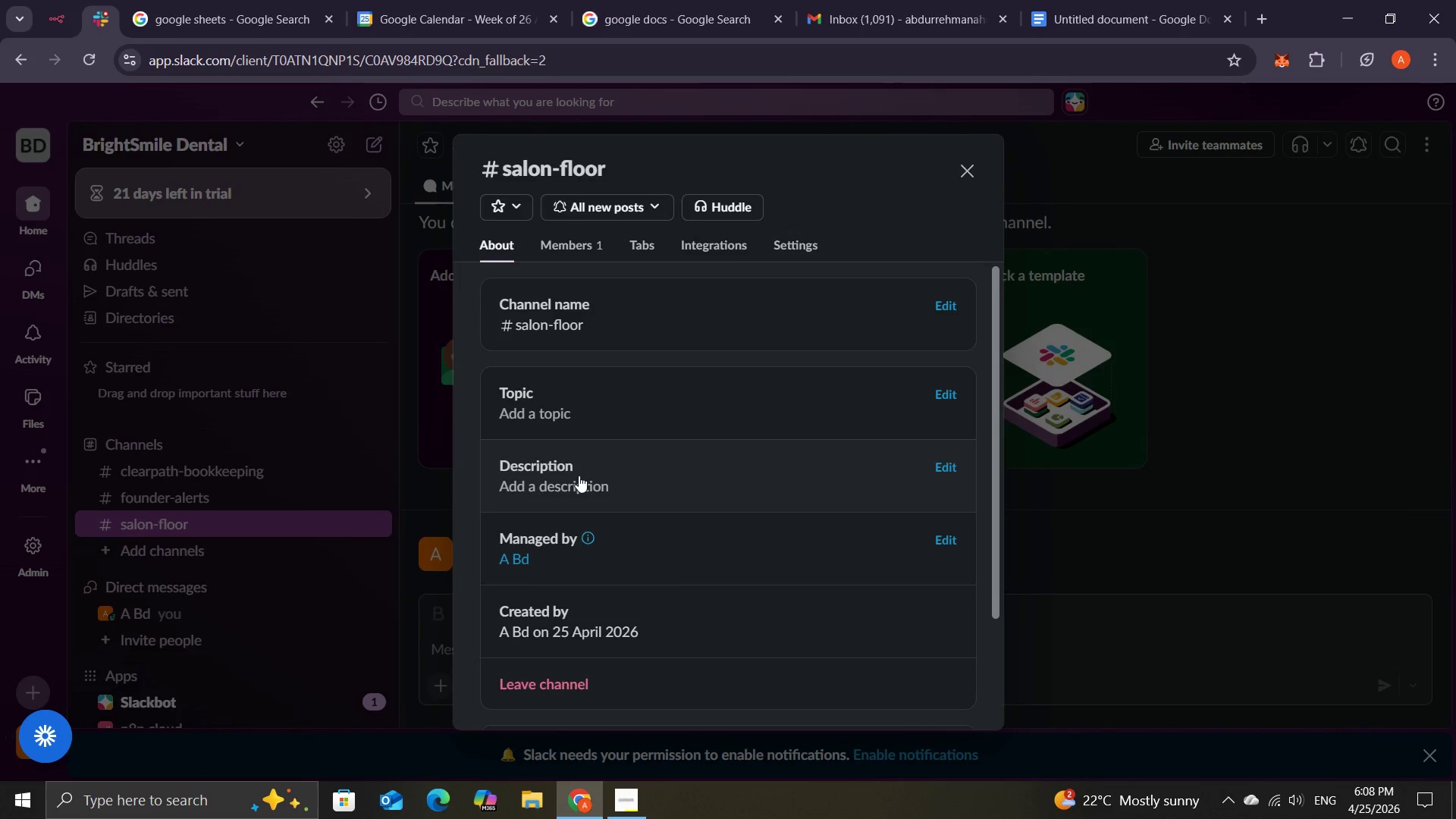 
left_click([578, 475])
 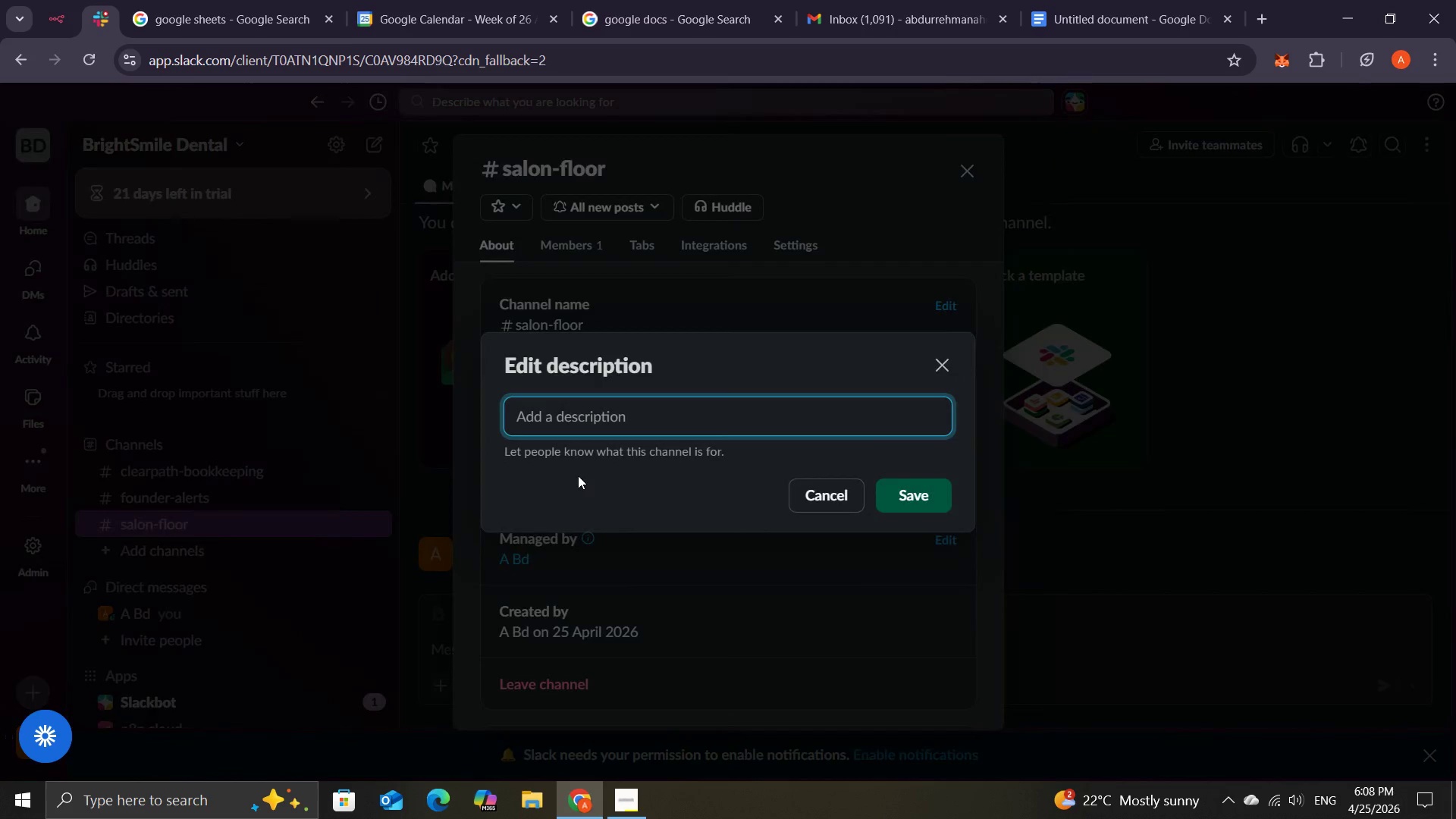 
key(Control+ControlLeft)
 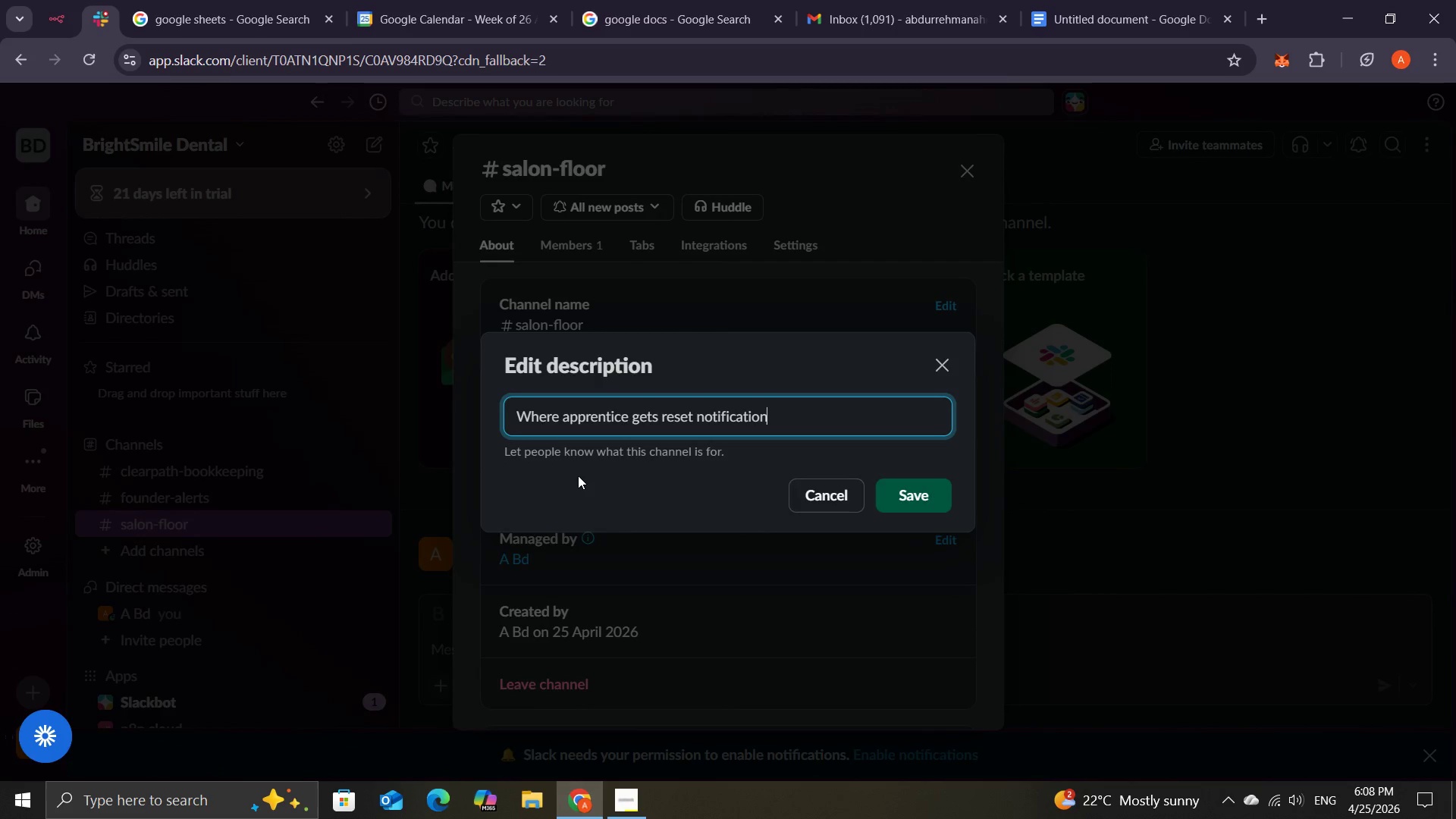 
key(Control+V)
 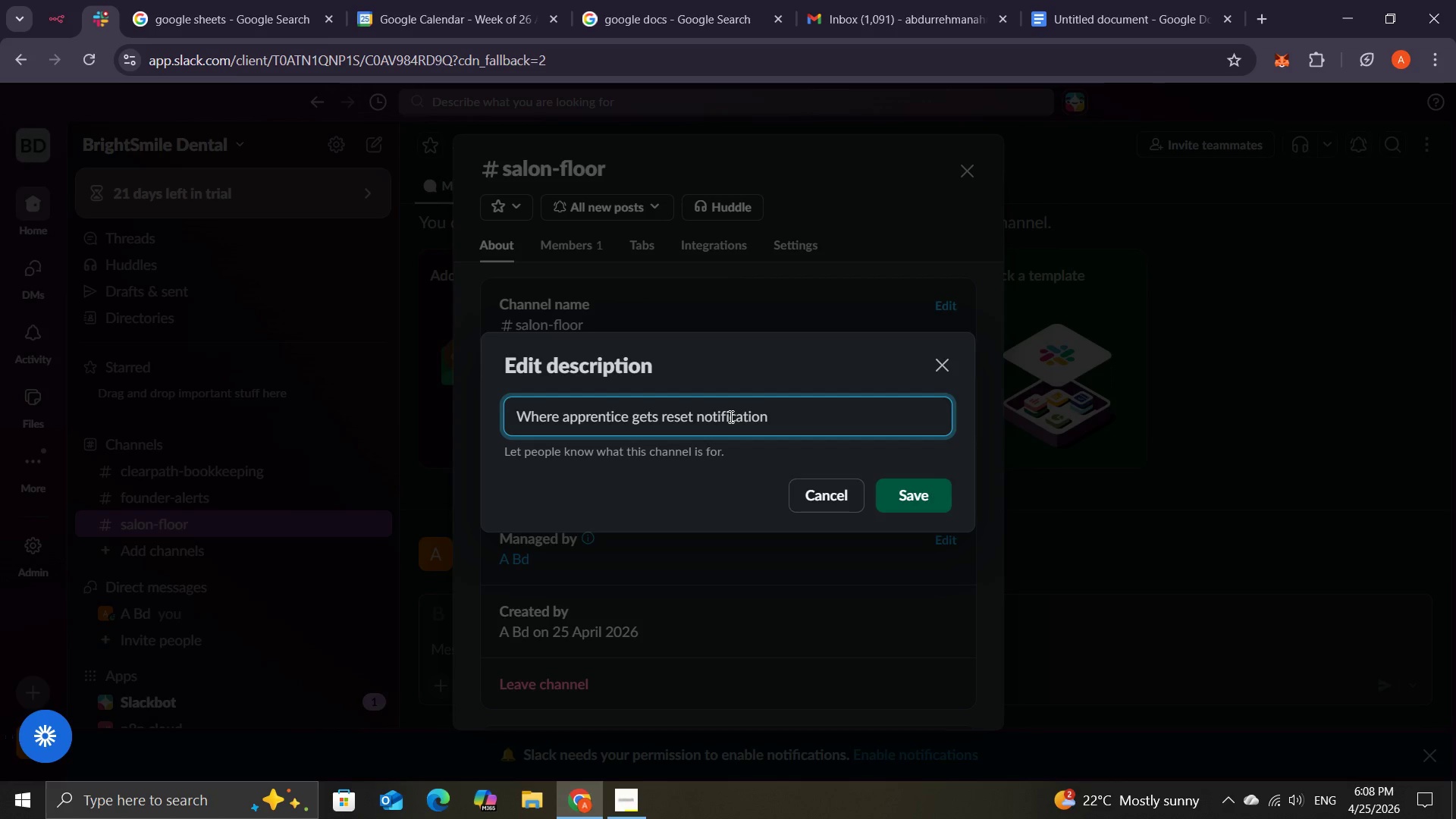 
key(S)
 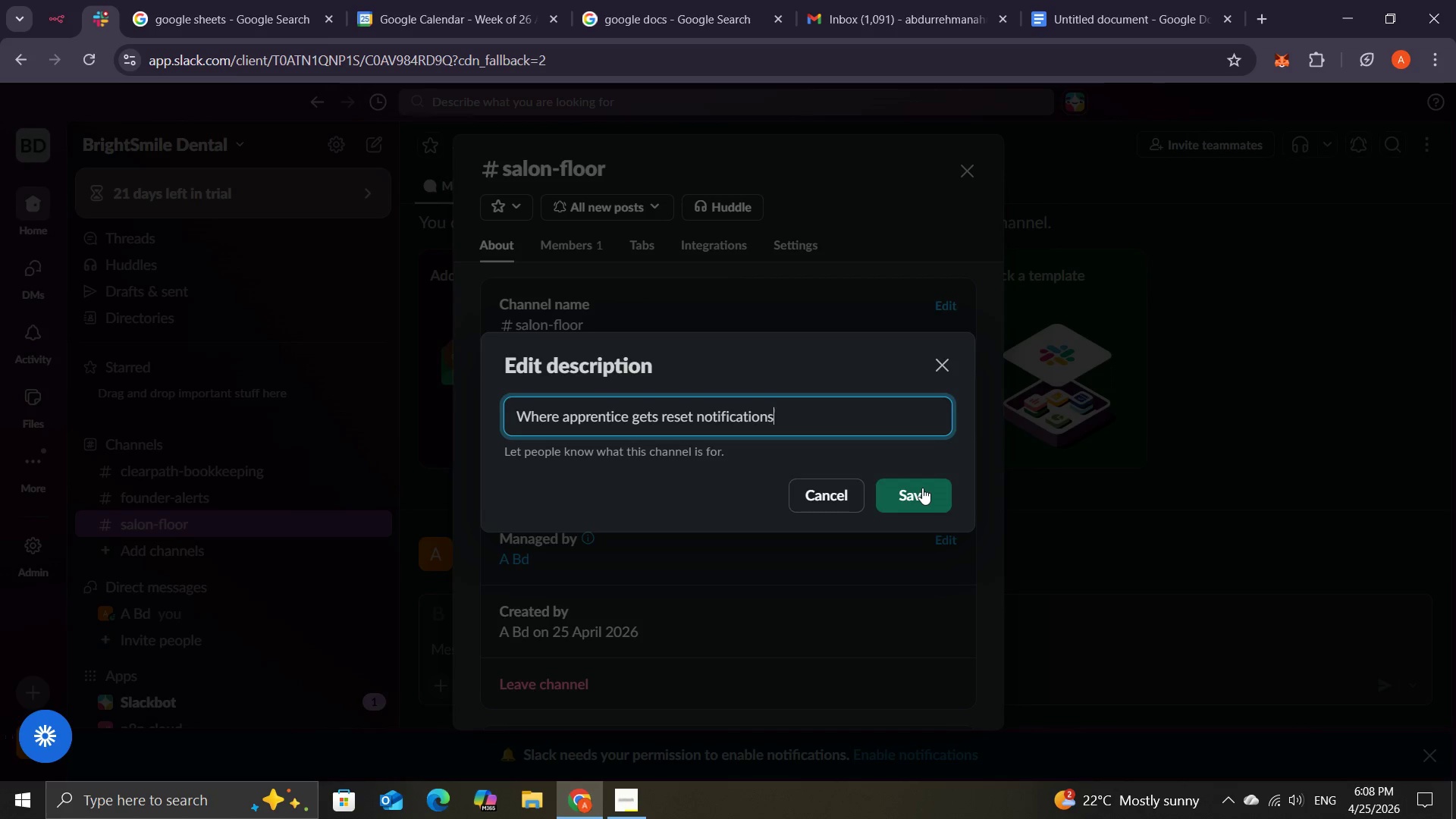 
left_click([922, 488])
 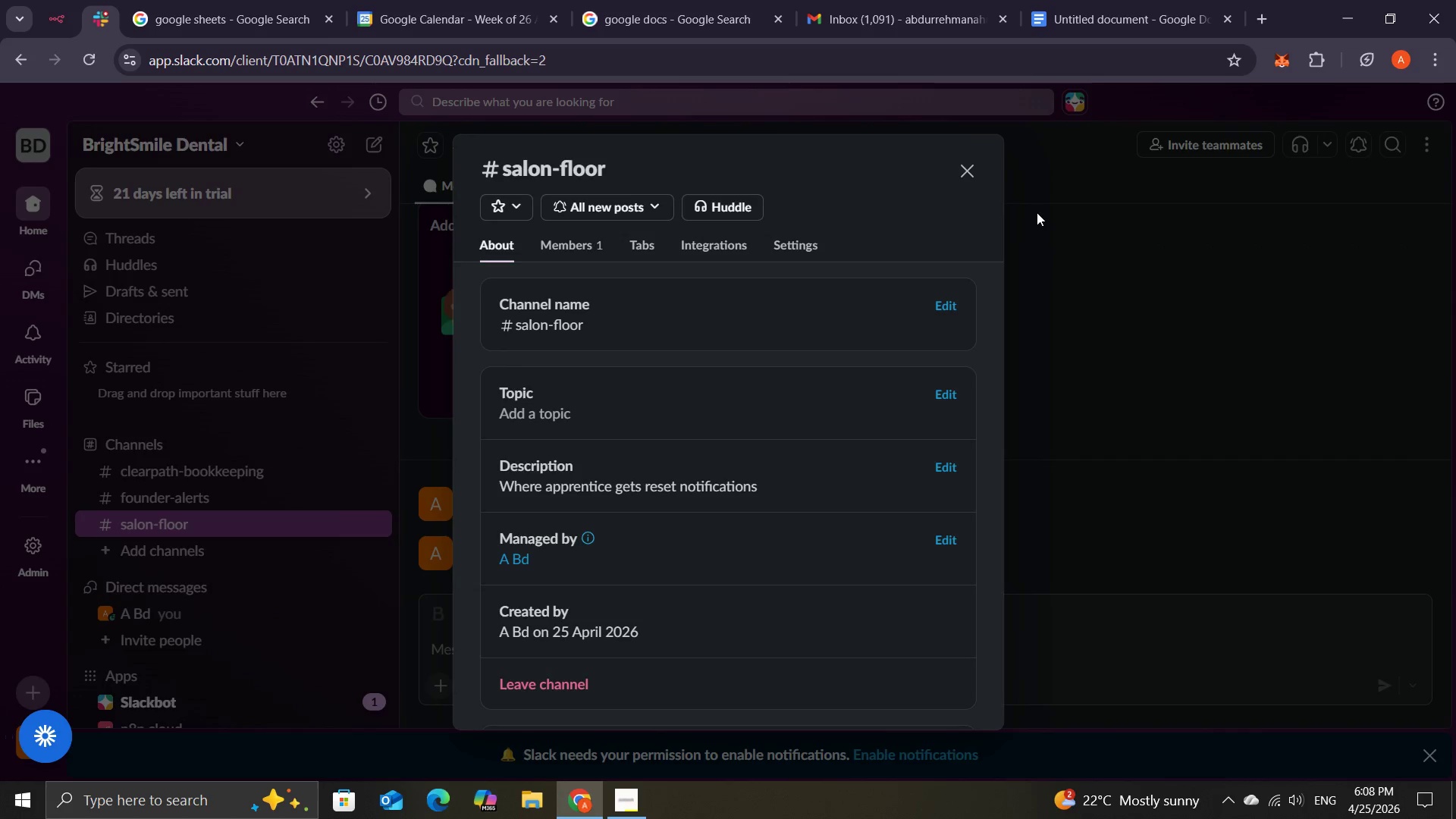 
left_click([977, 173])
 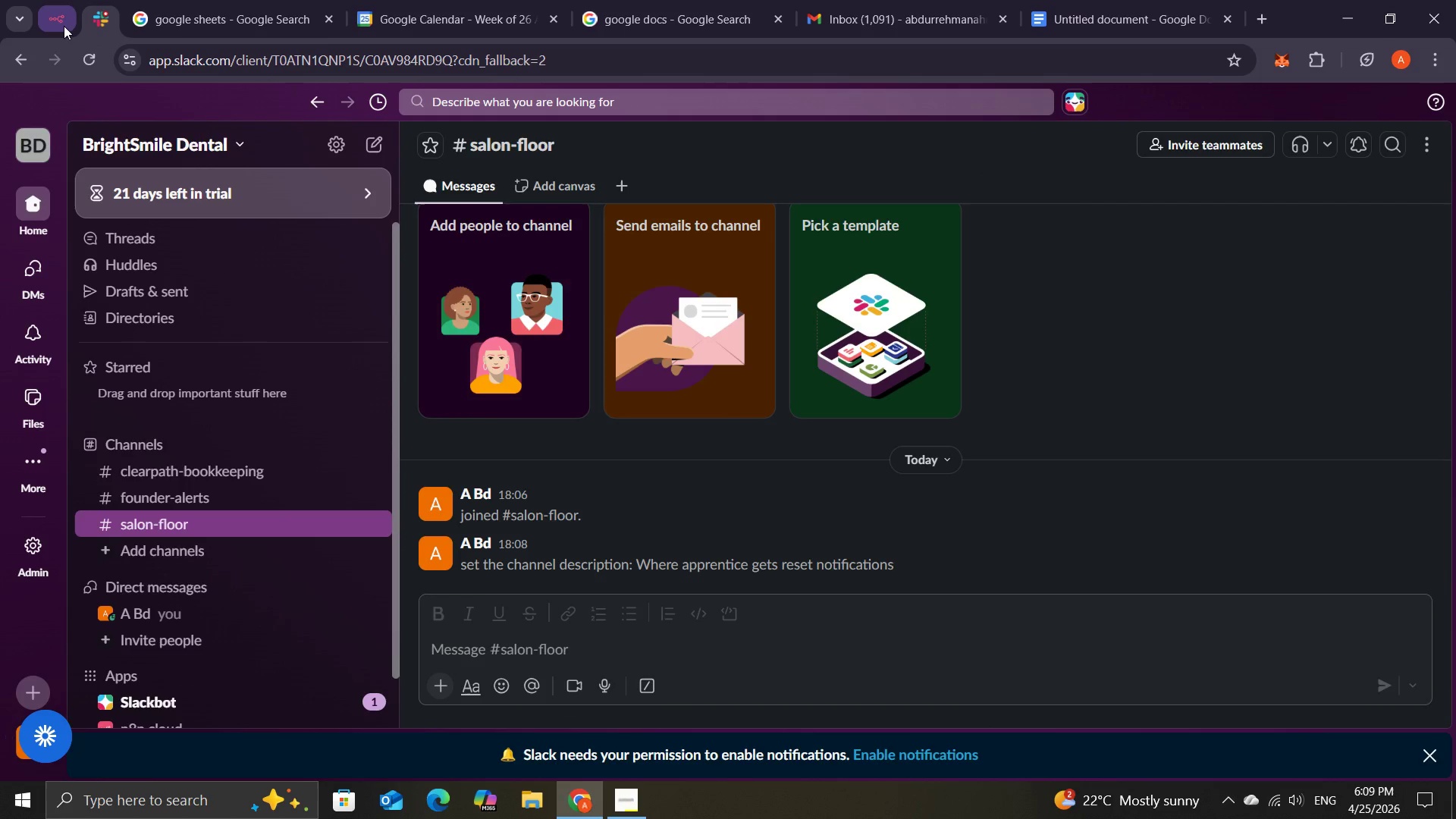 
wait(5.19)
 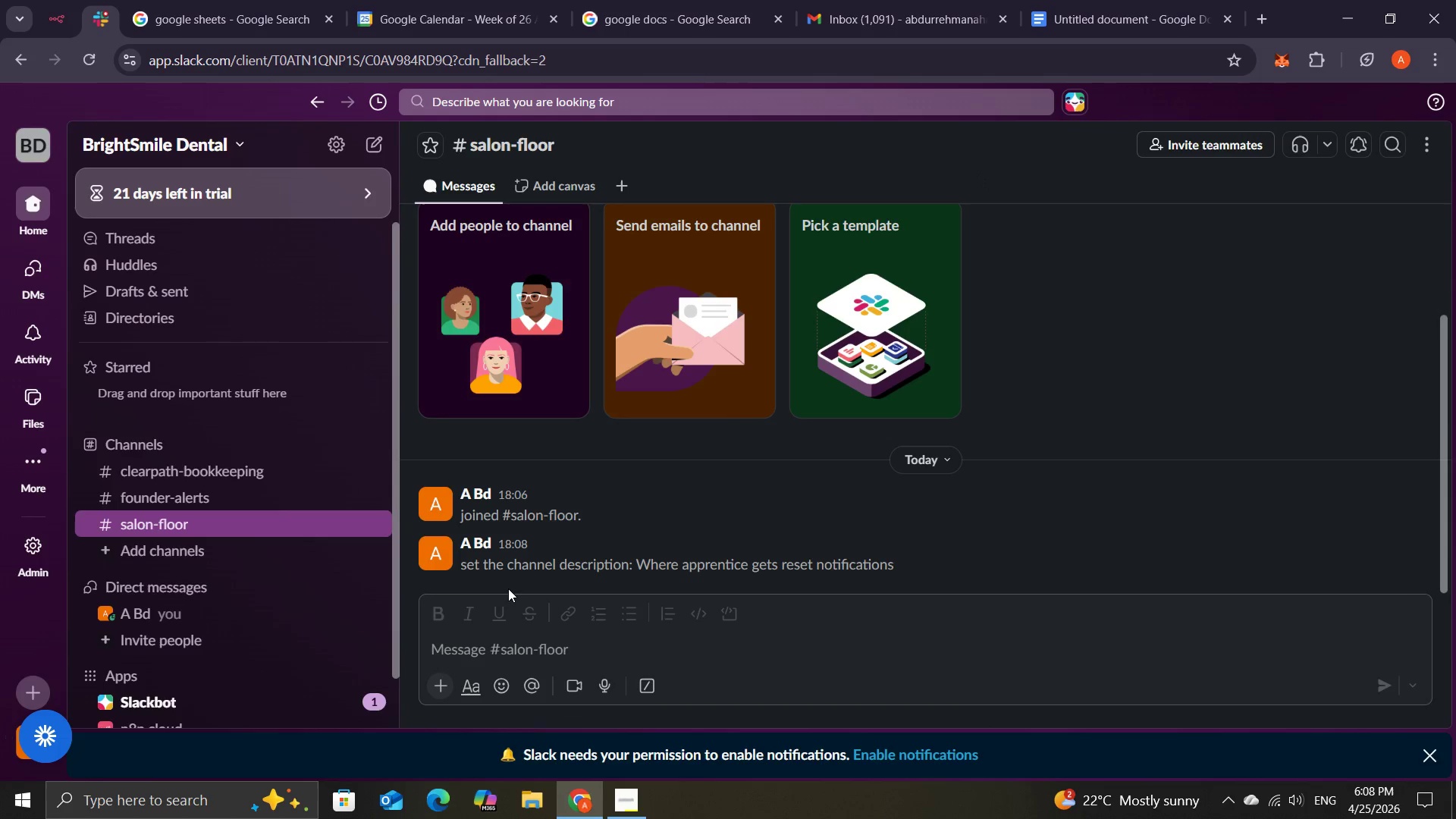 
left_click([63, 24])
 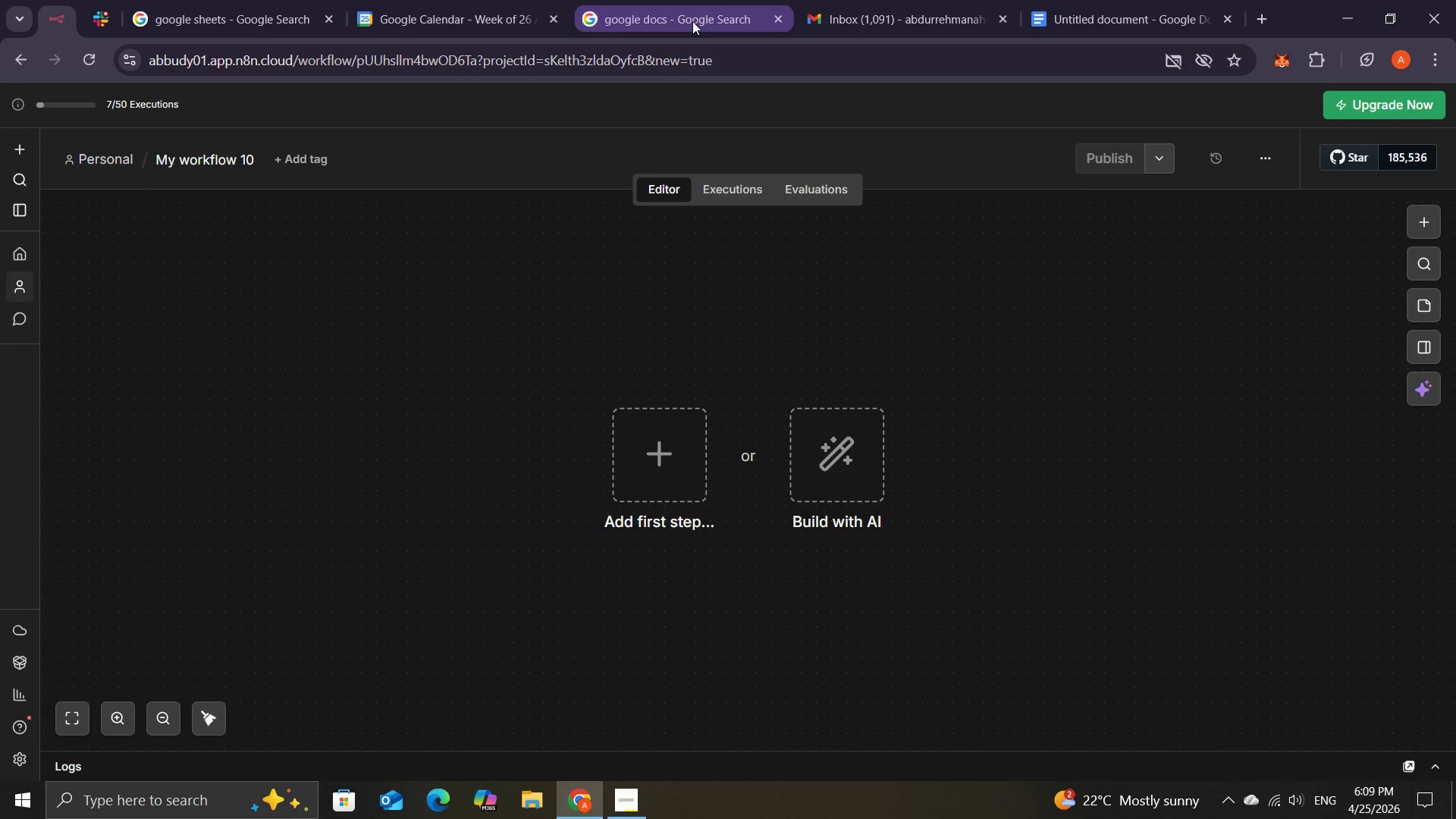 
left_click([692, 21])
 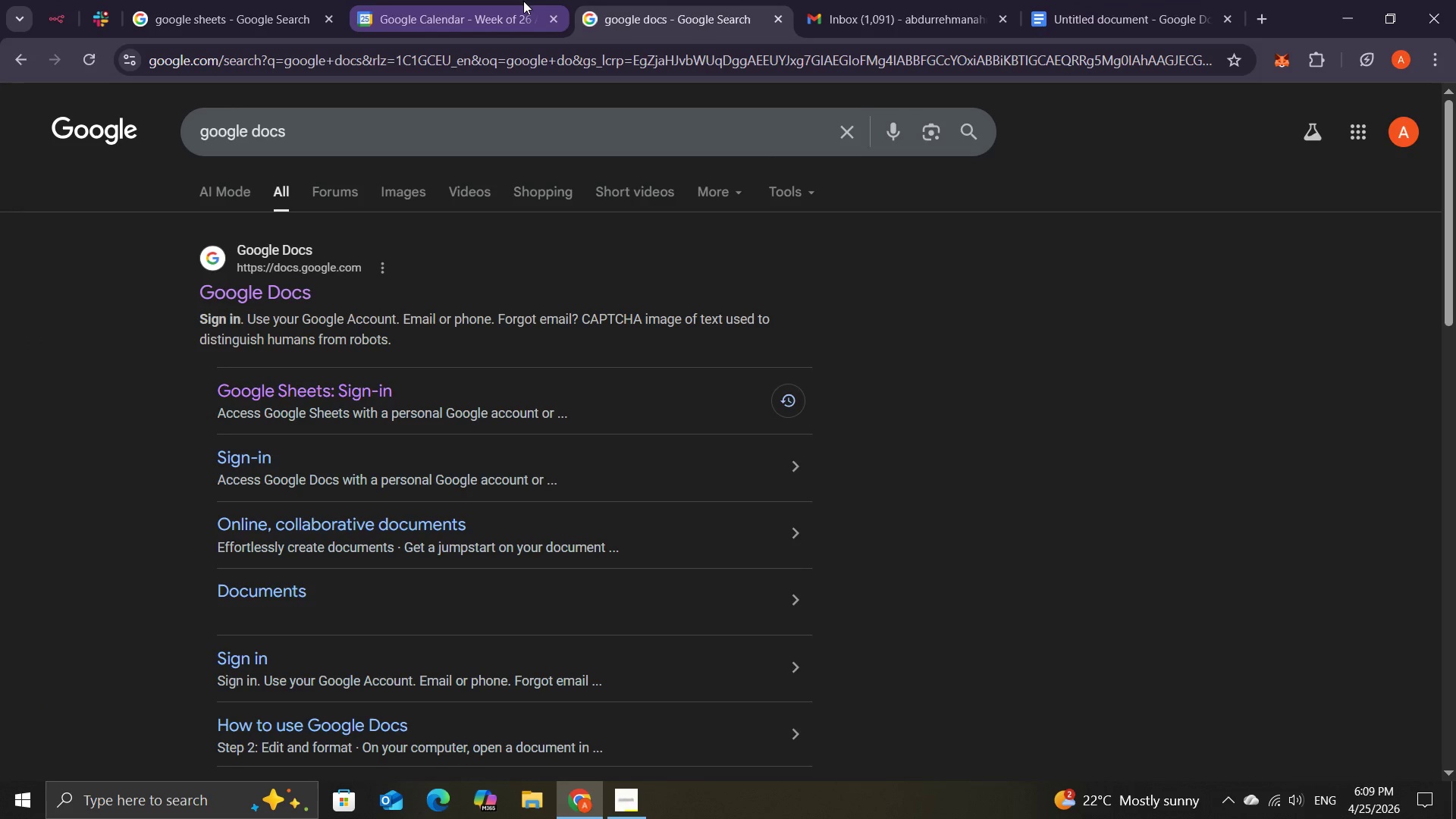 
left_click([504, 7])
 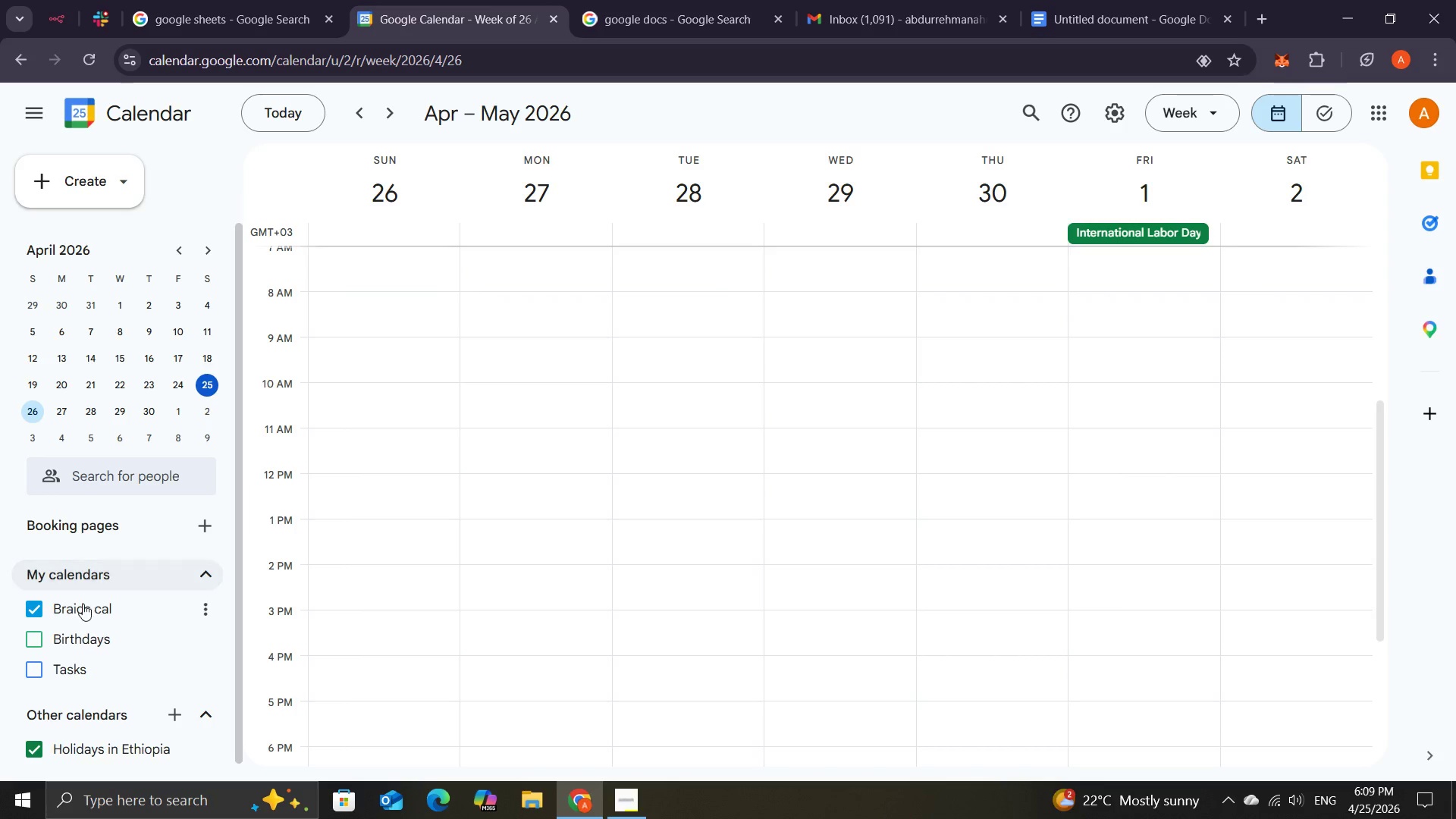 
left_click([81, 604])
 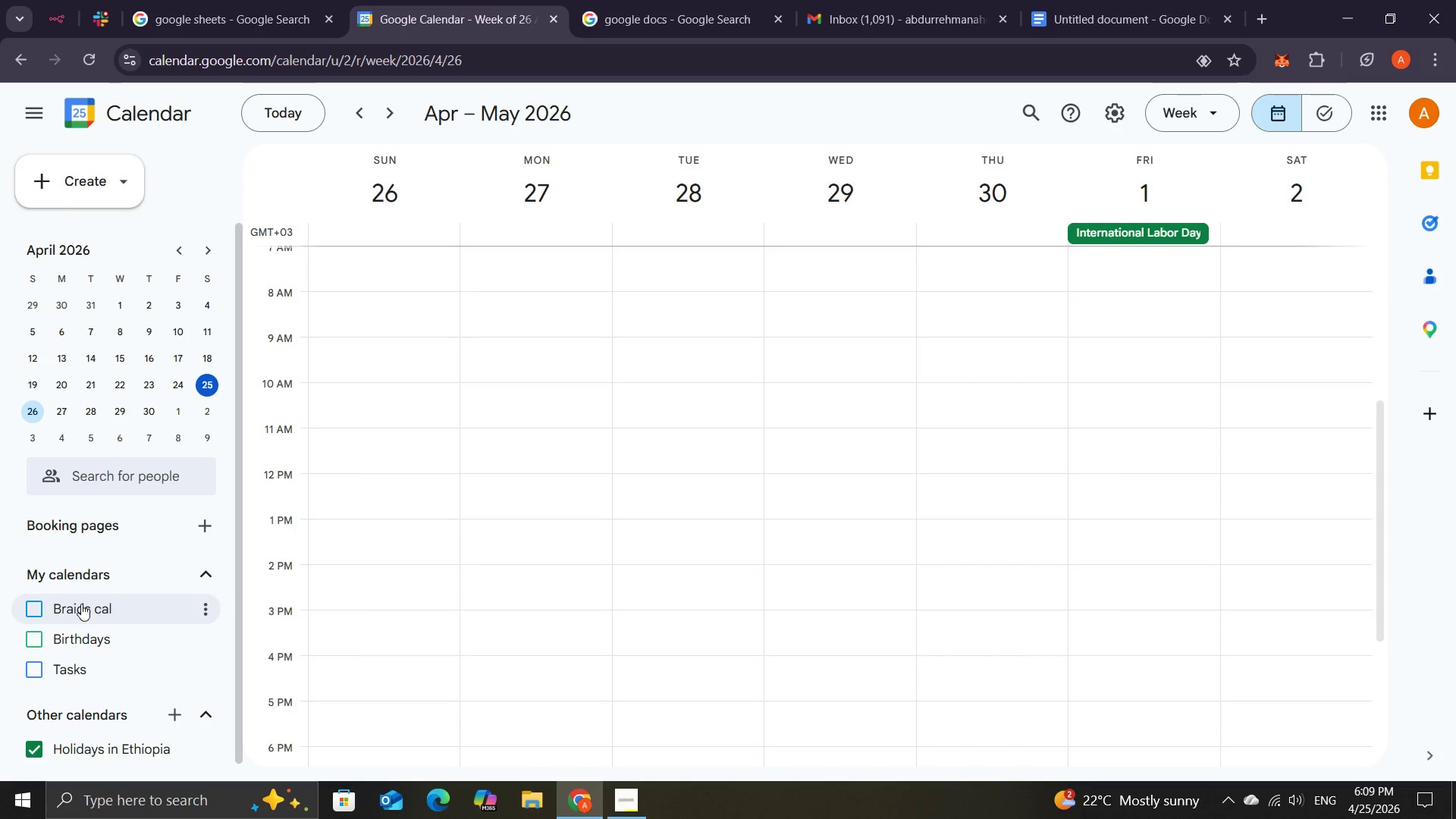 
left_click([81, 604])
 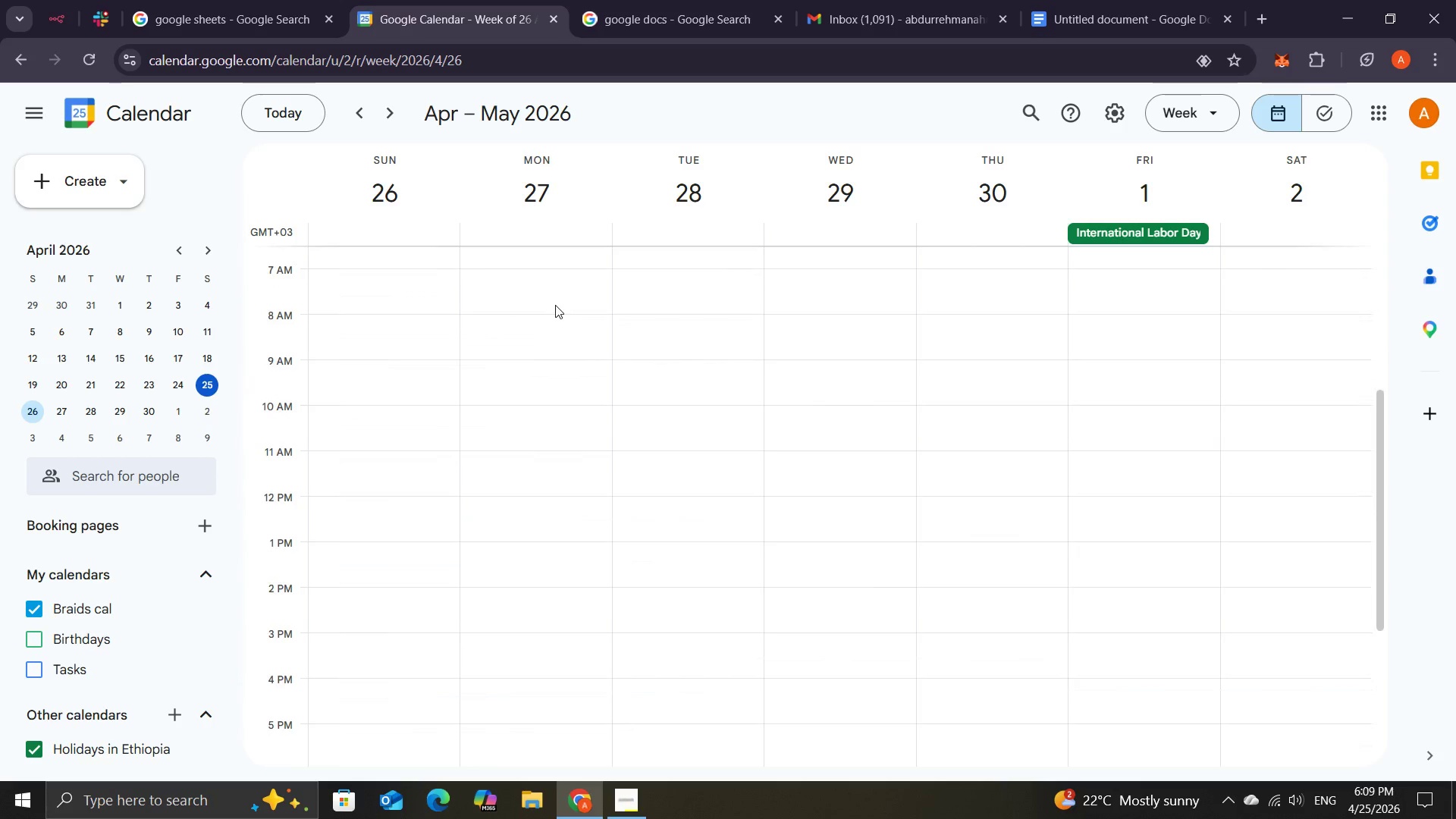 
wait(6.59)
 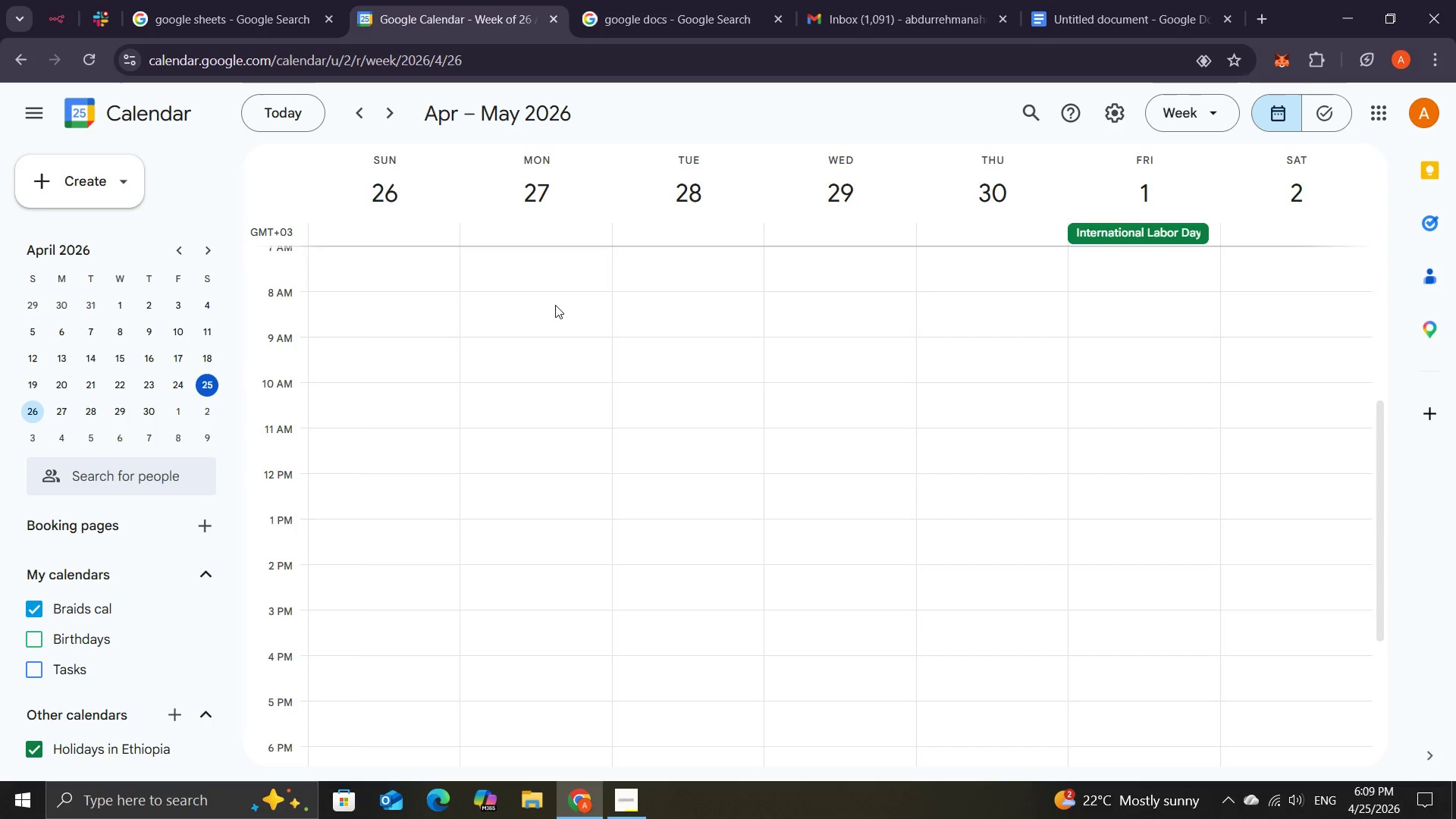 
left_click([67, 4])
 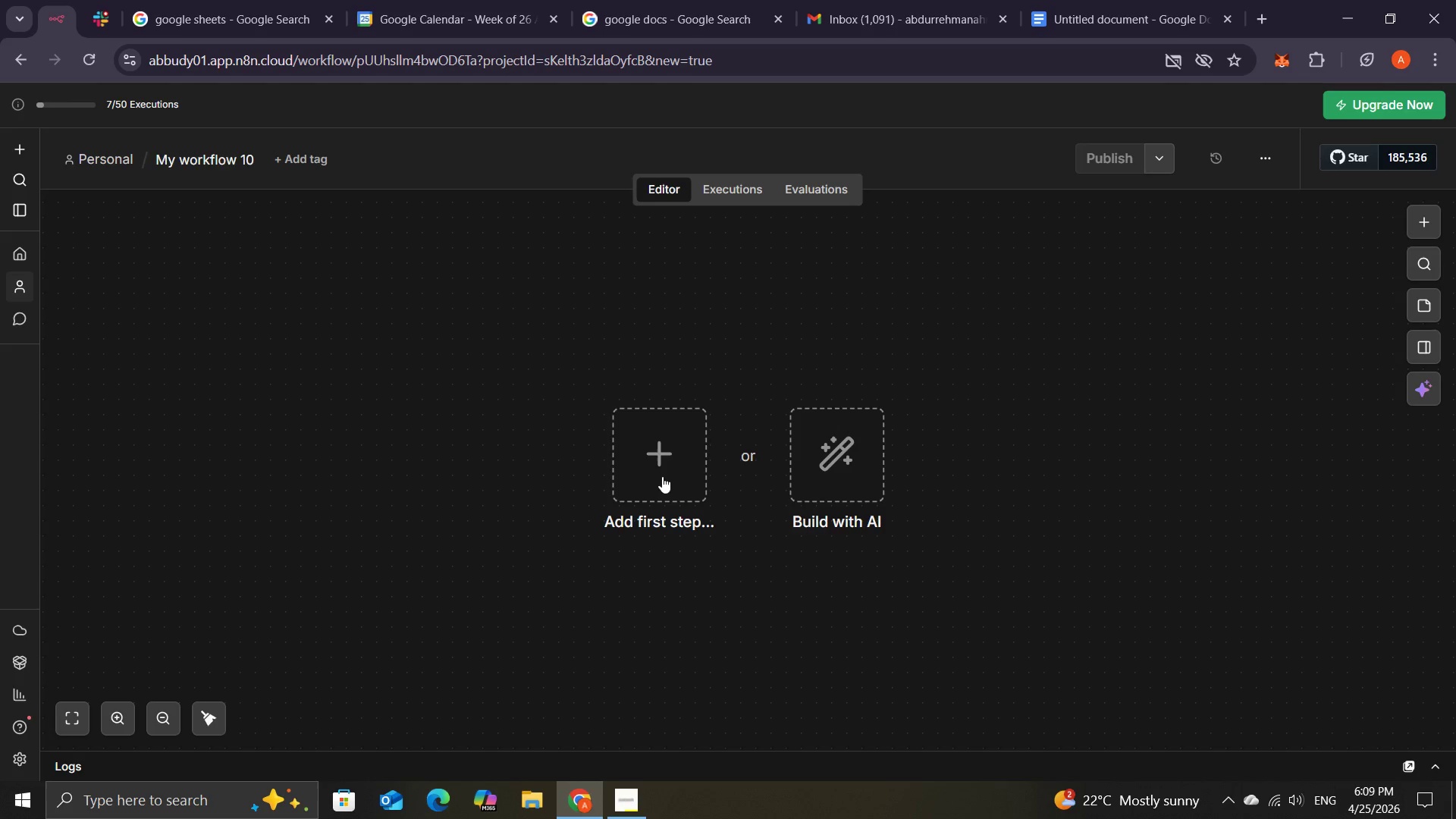 
left_click([662, 476])
 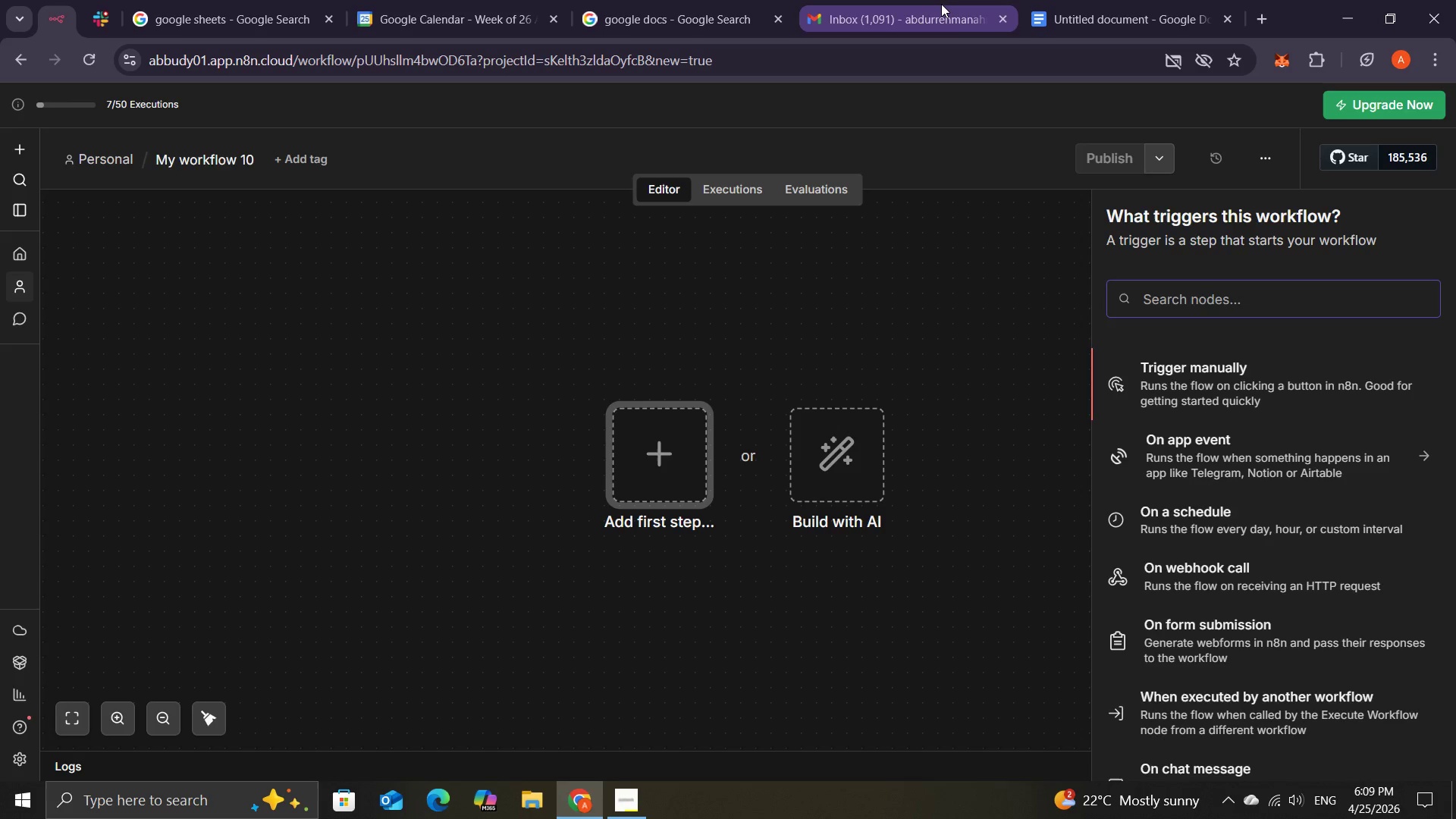 
wait(35.49)
 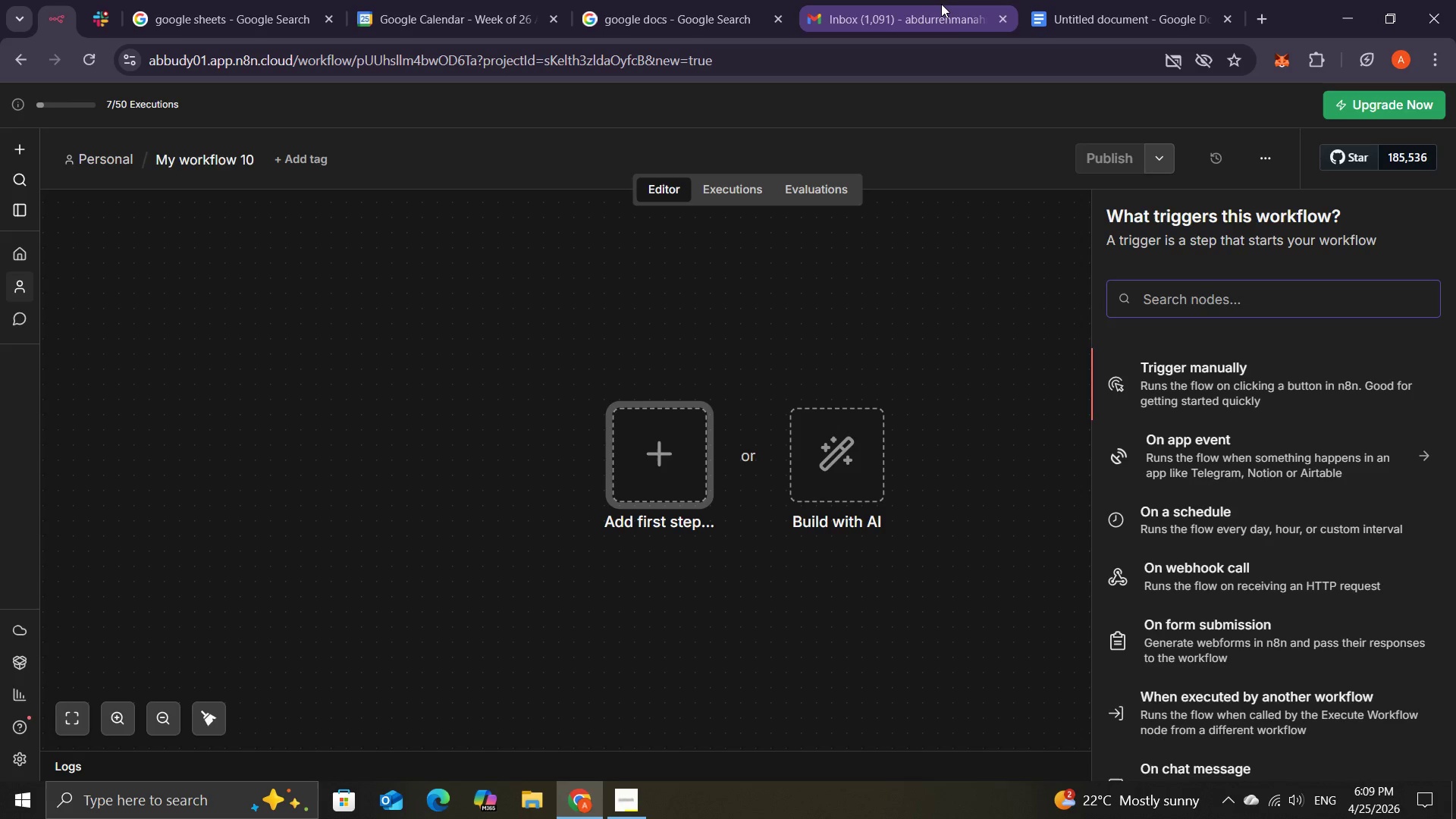 
left_click([264, 22])
 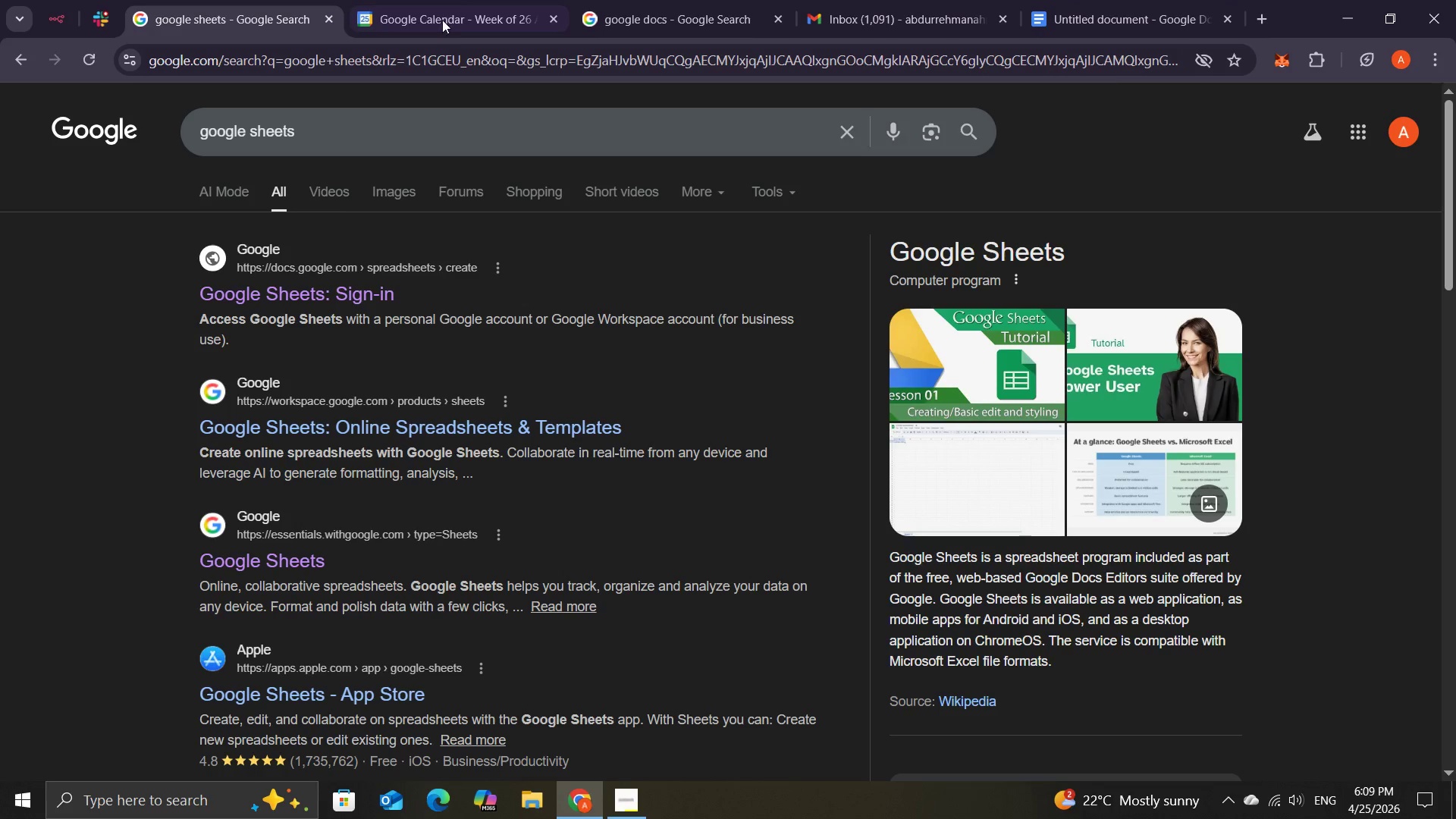 
left_click([442, 16])
 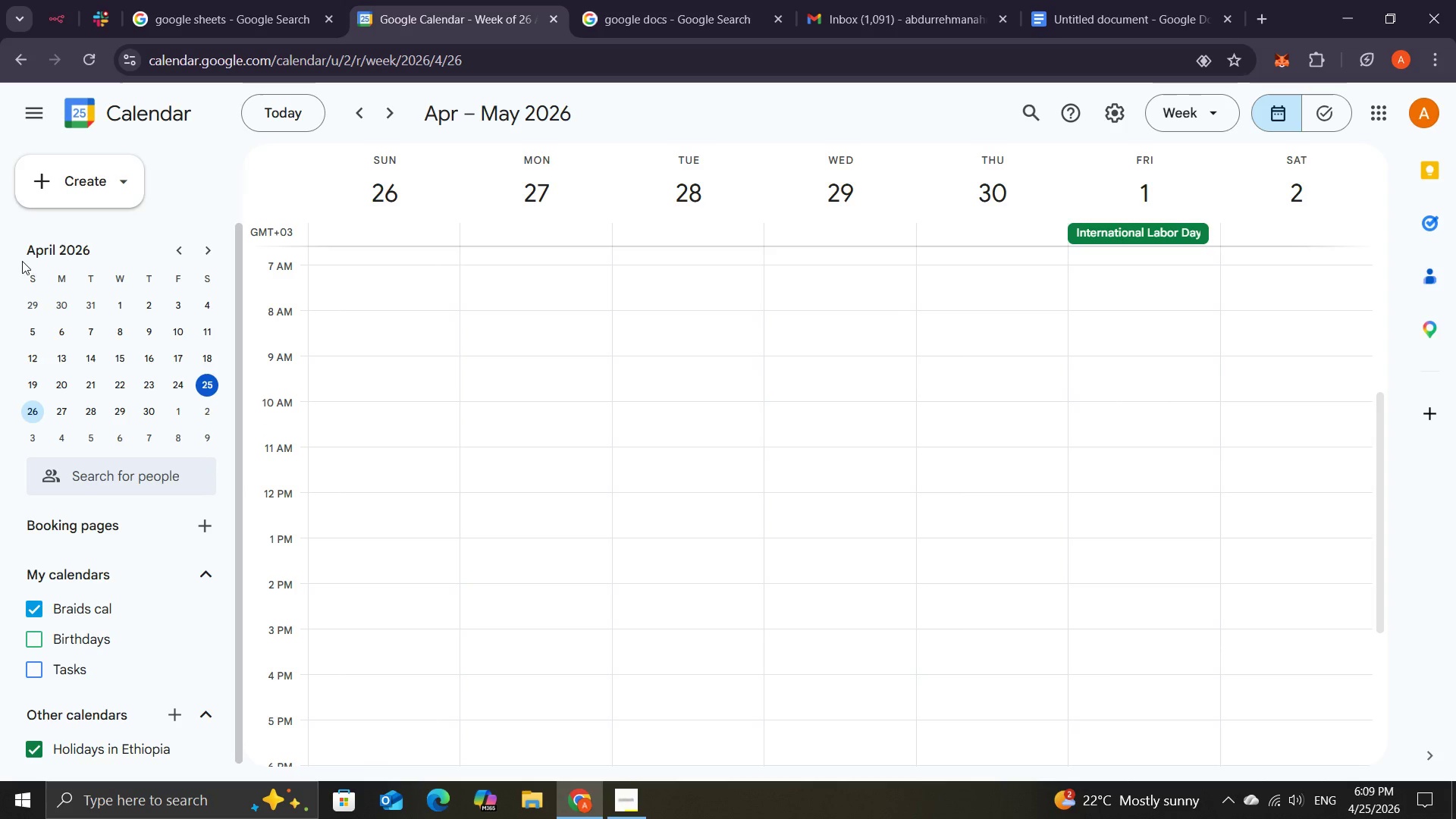 
left_click([77, 177])
 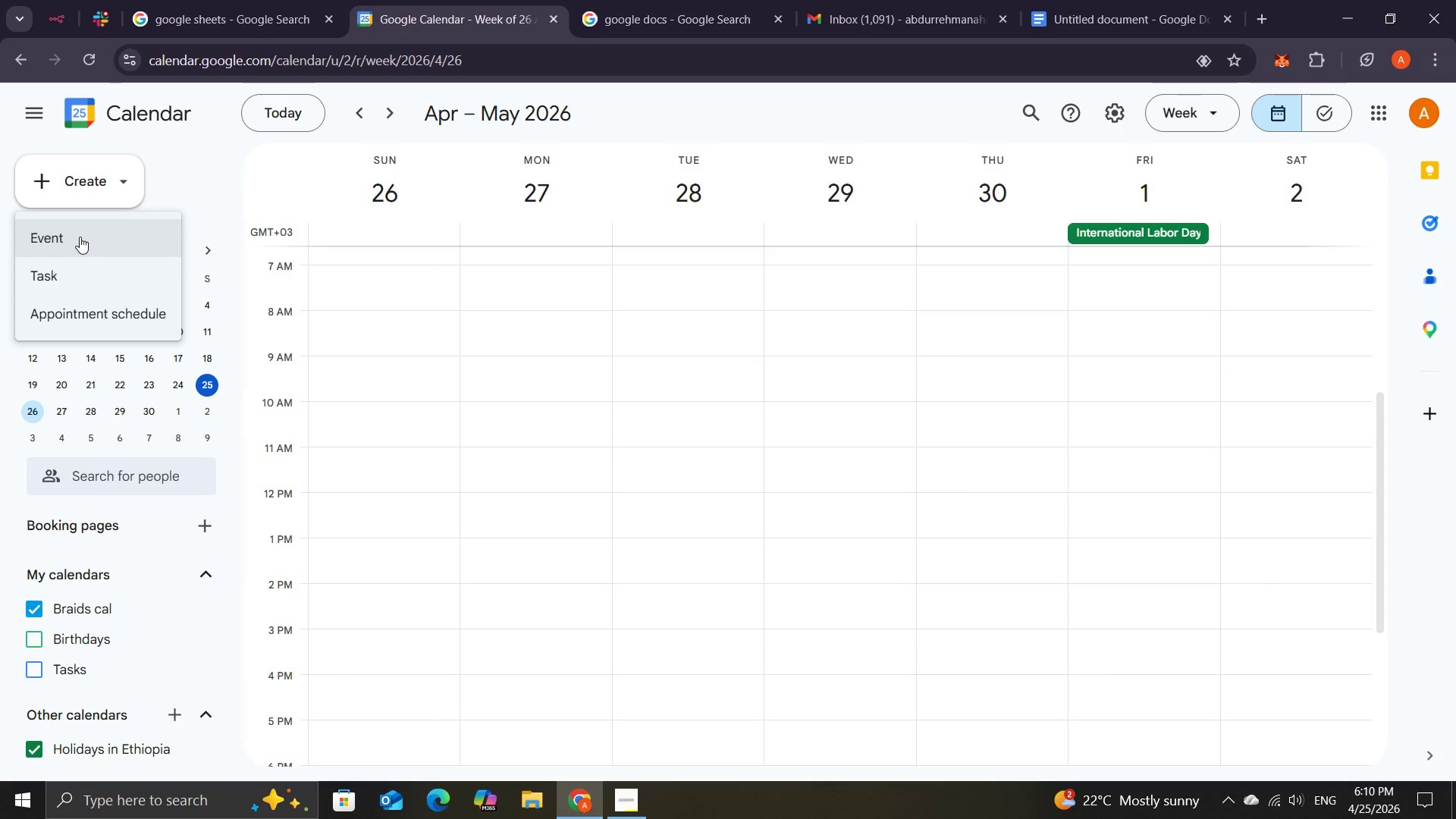 
left_click([80, 237])
 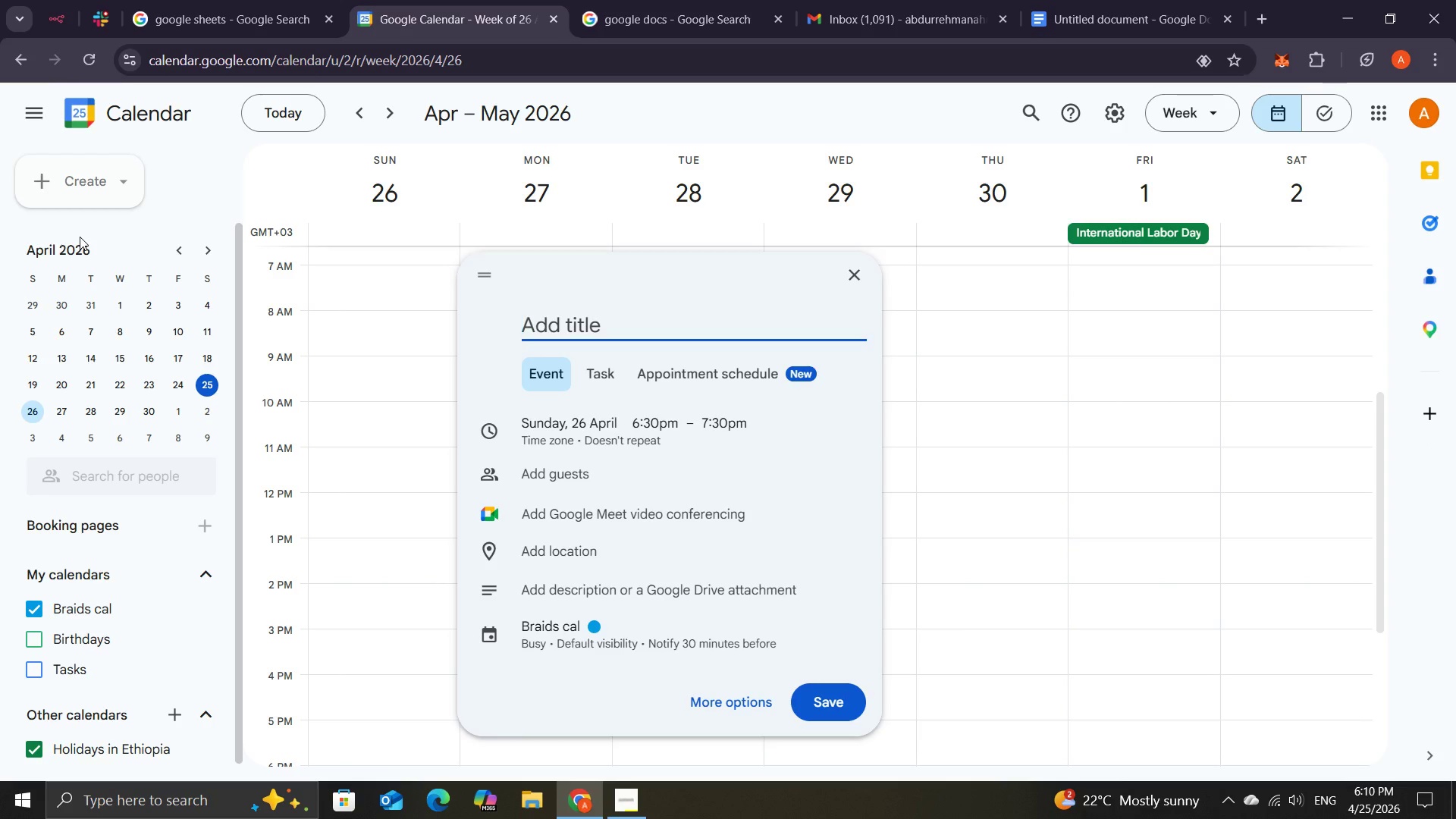 
wait(14.99)
 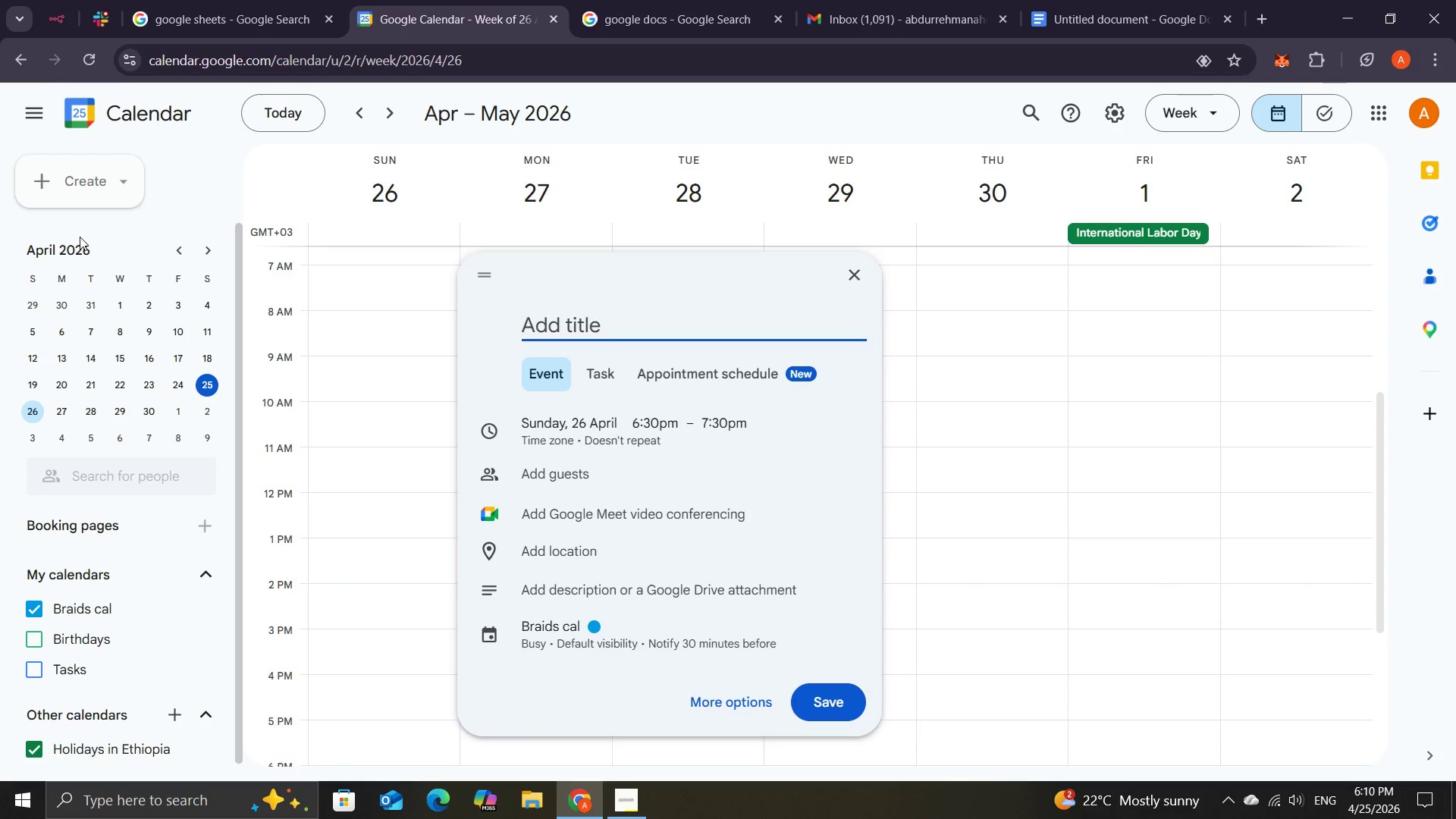 
type(Ba)
key(Backspace)
type(raid )
key(Backspace)
type(s - Monica Jon)
key(Backspace)
type(hnsi)
key(Backspace)
type(on)
 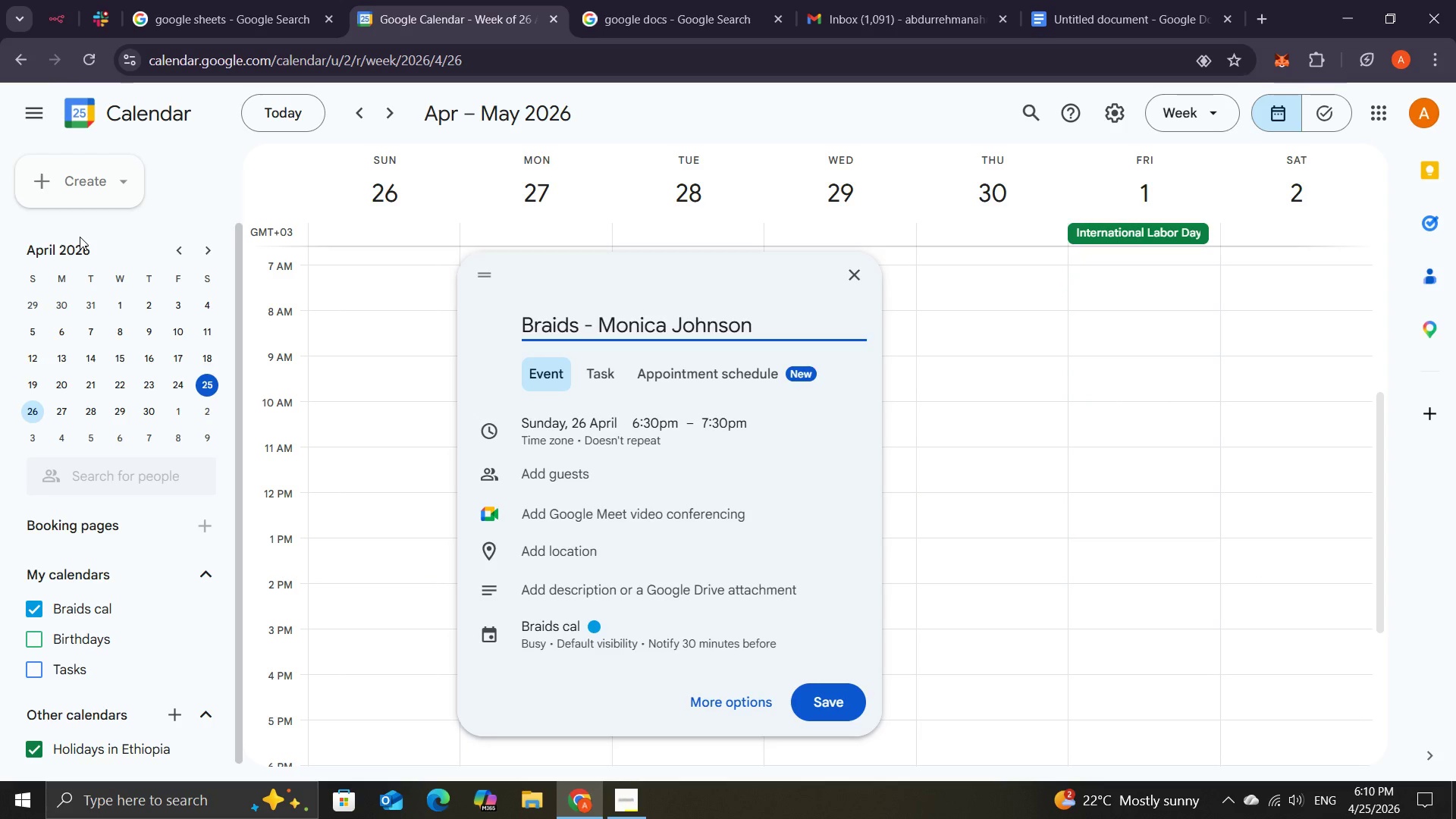 
wait(9.67)
 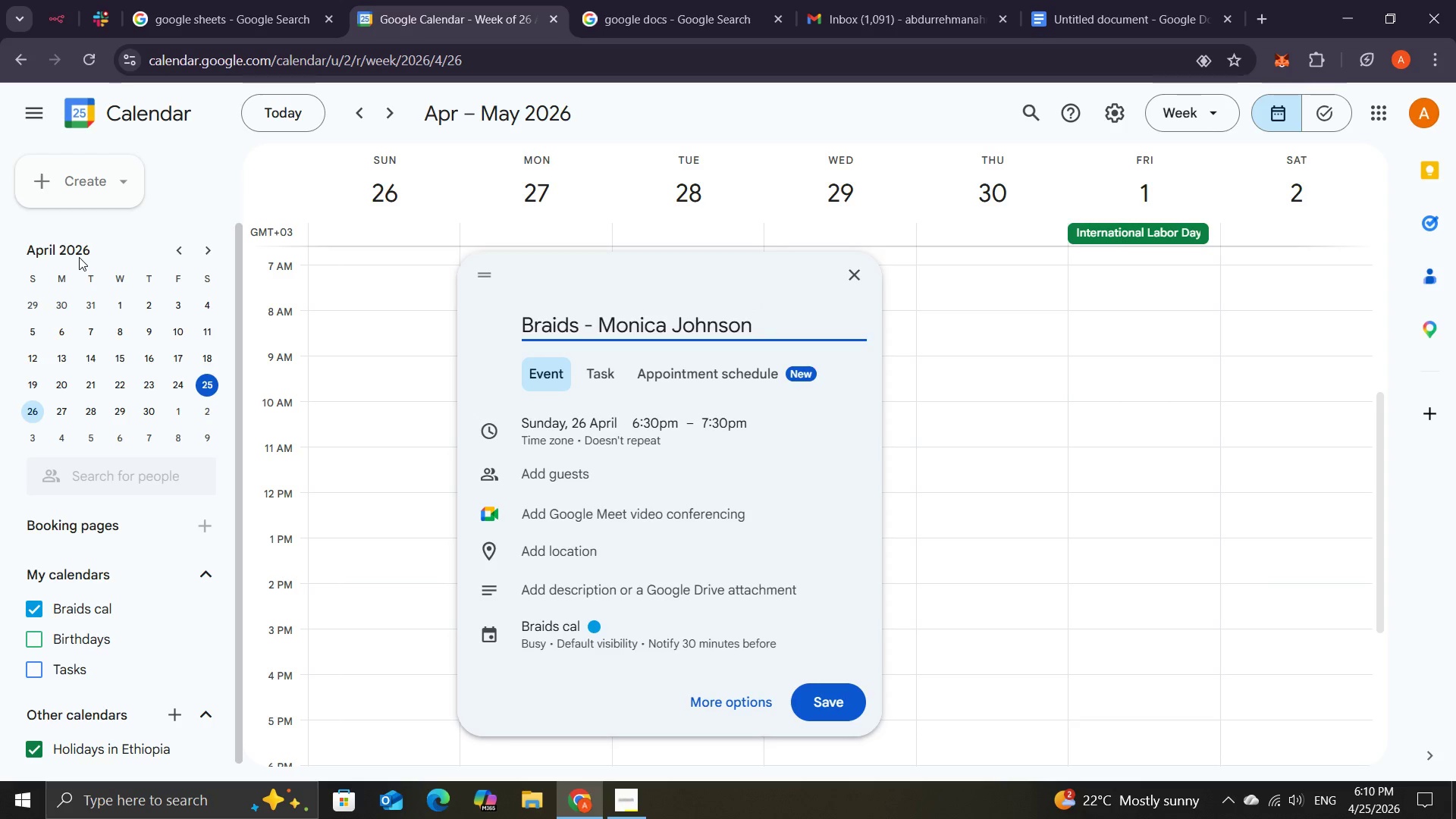 
left_click([547, 423])
 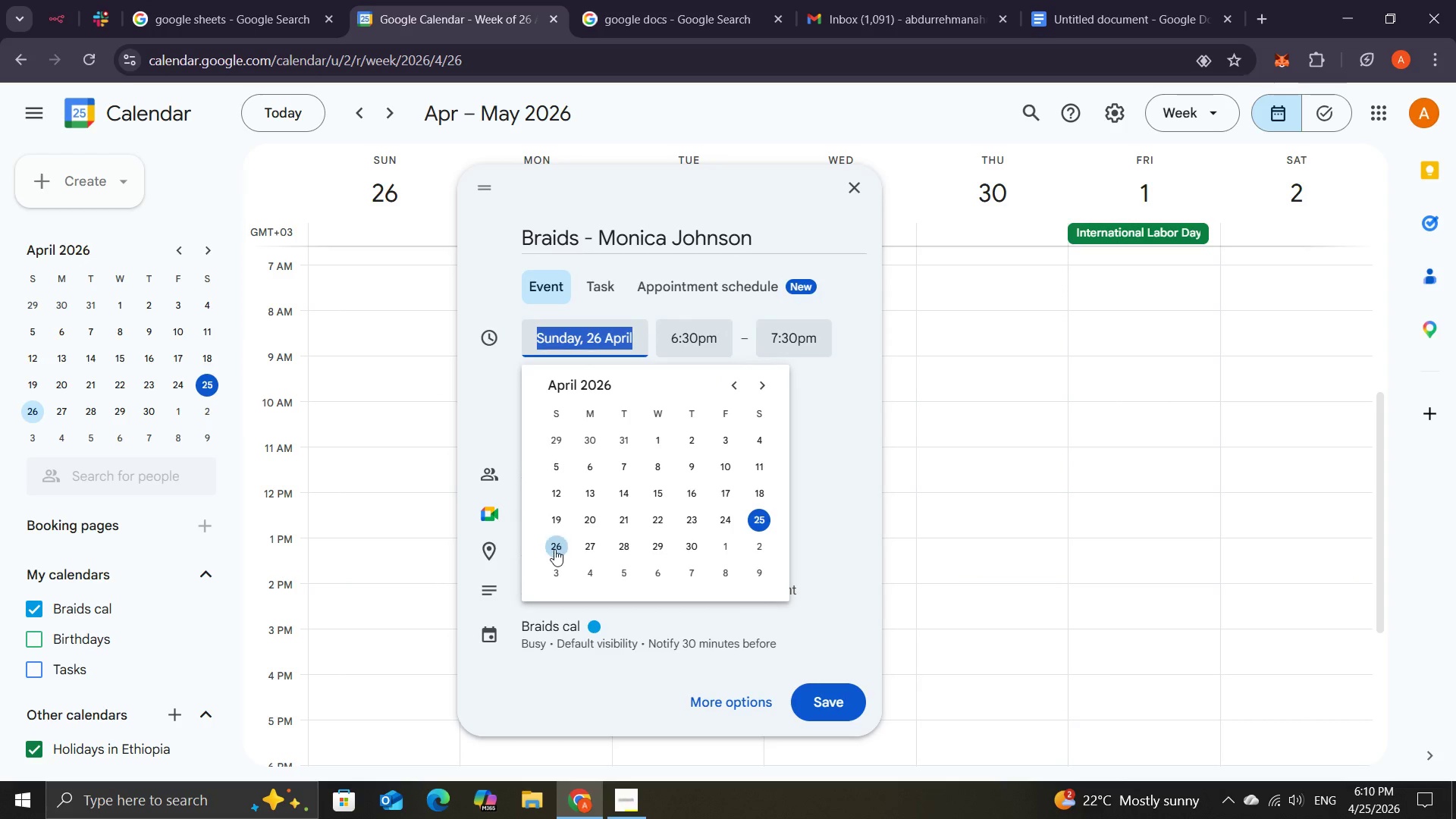 
left_click([551, 549])
 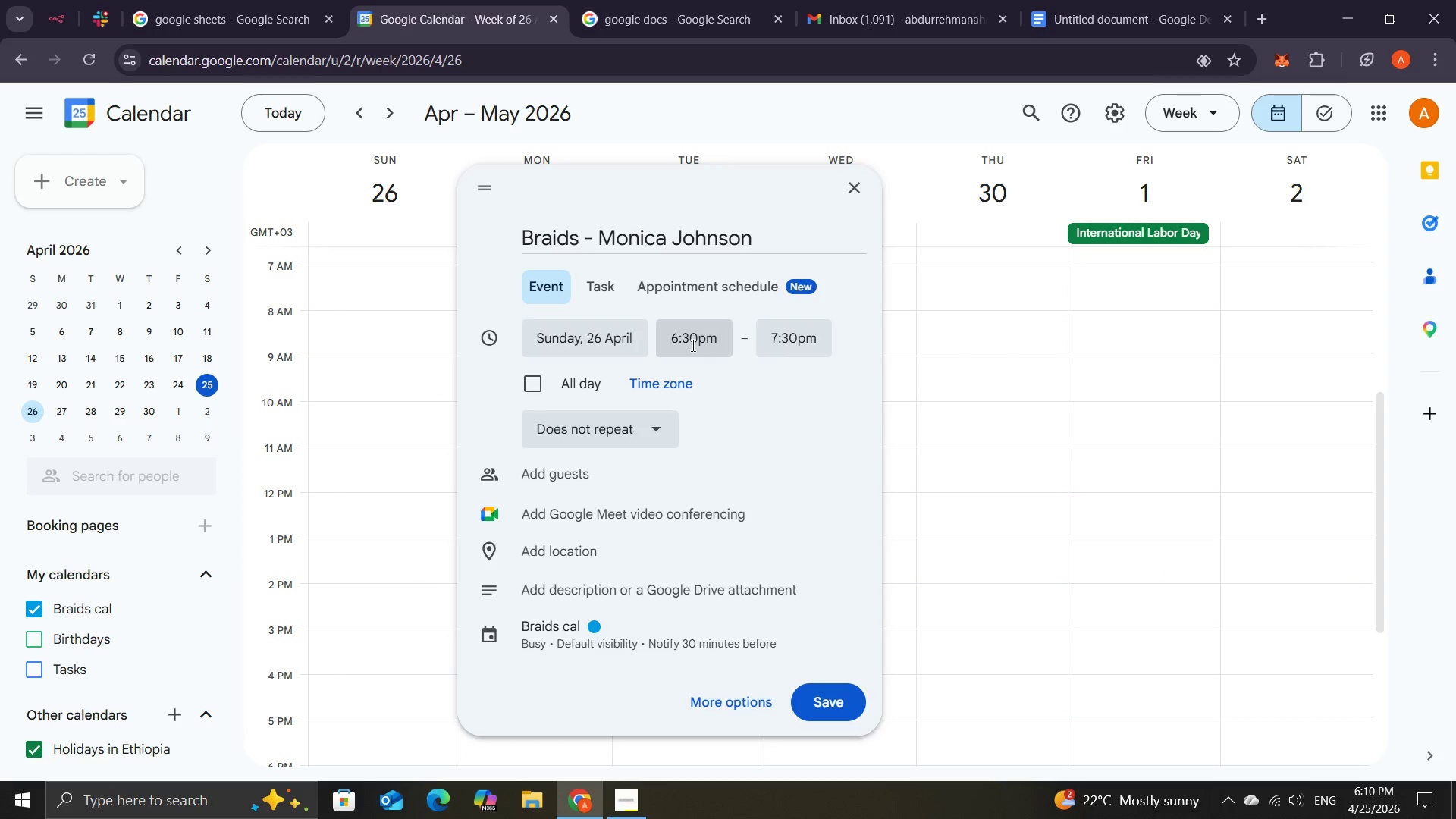 
left_click([692, 344])
 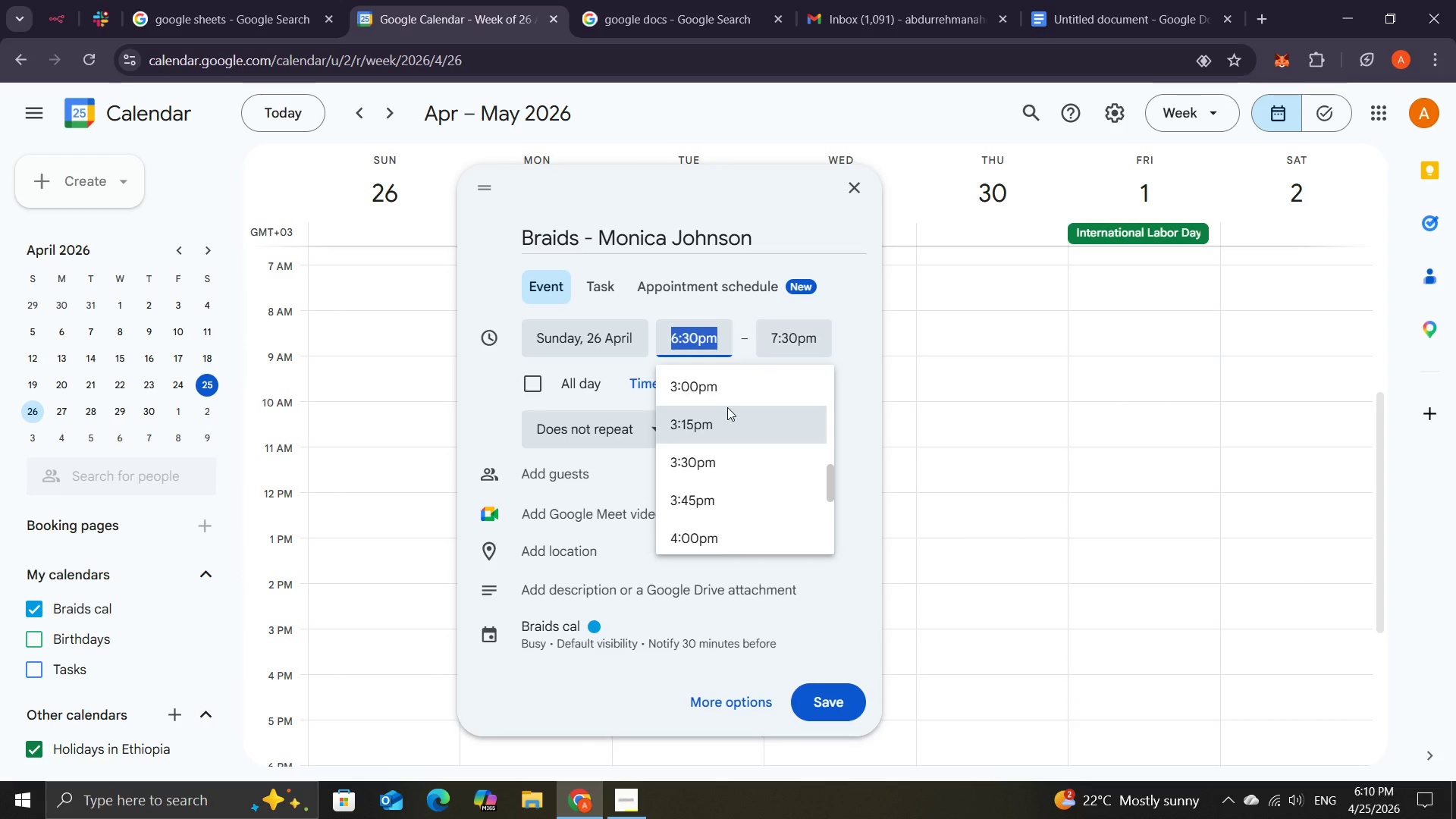 
wait(8.09)
 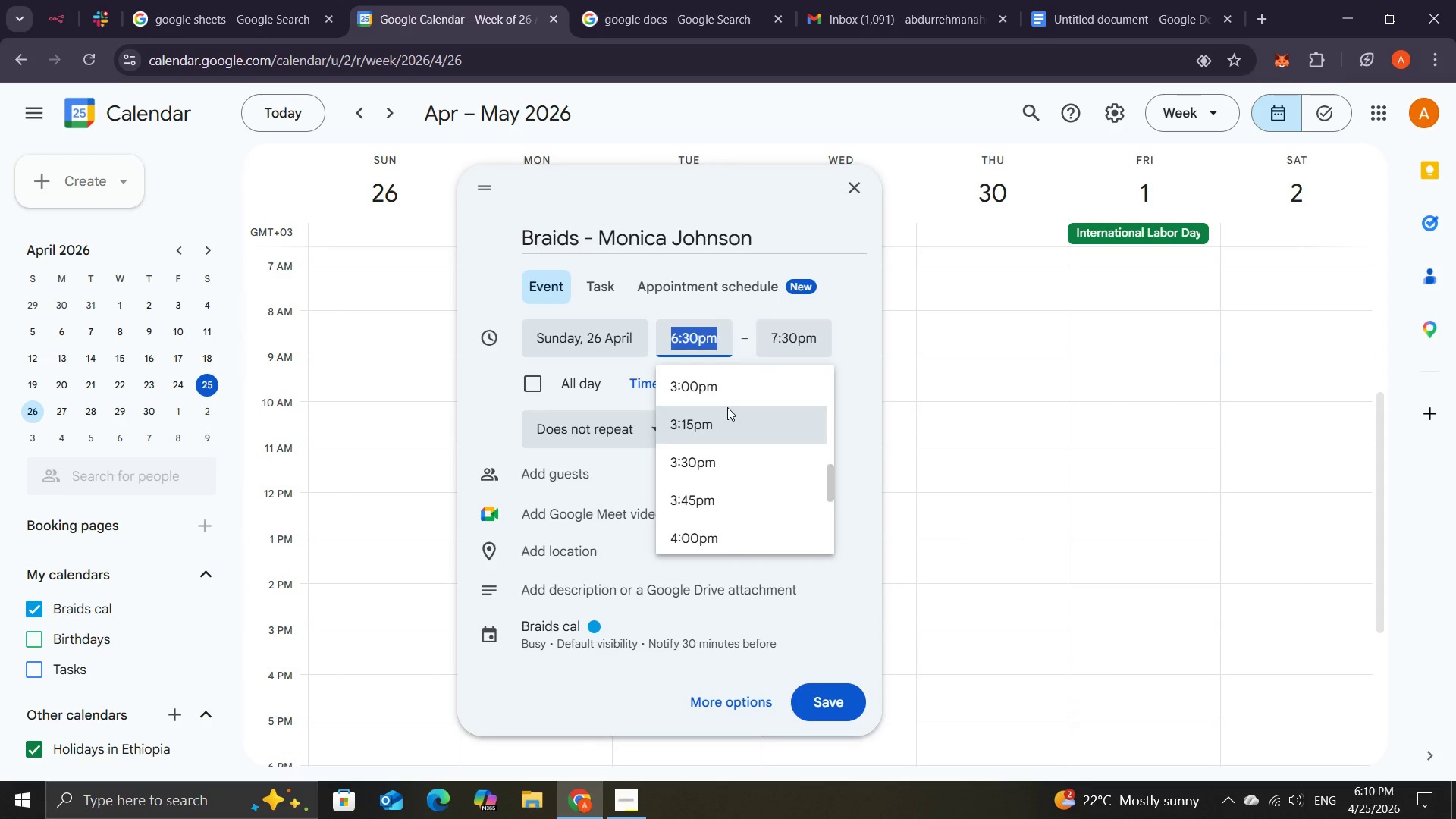 
left_click([692, 523])
 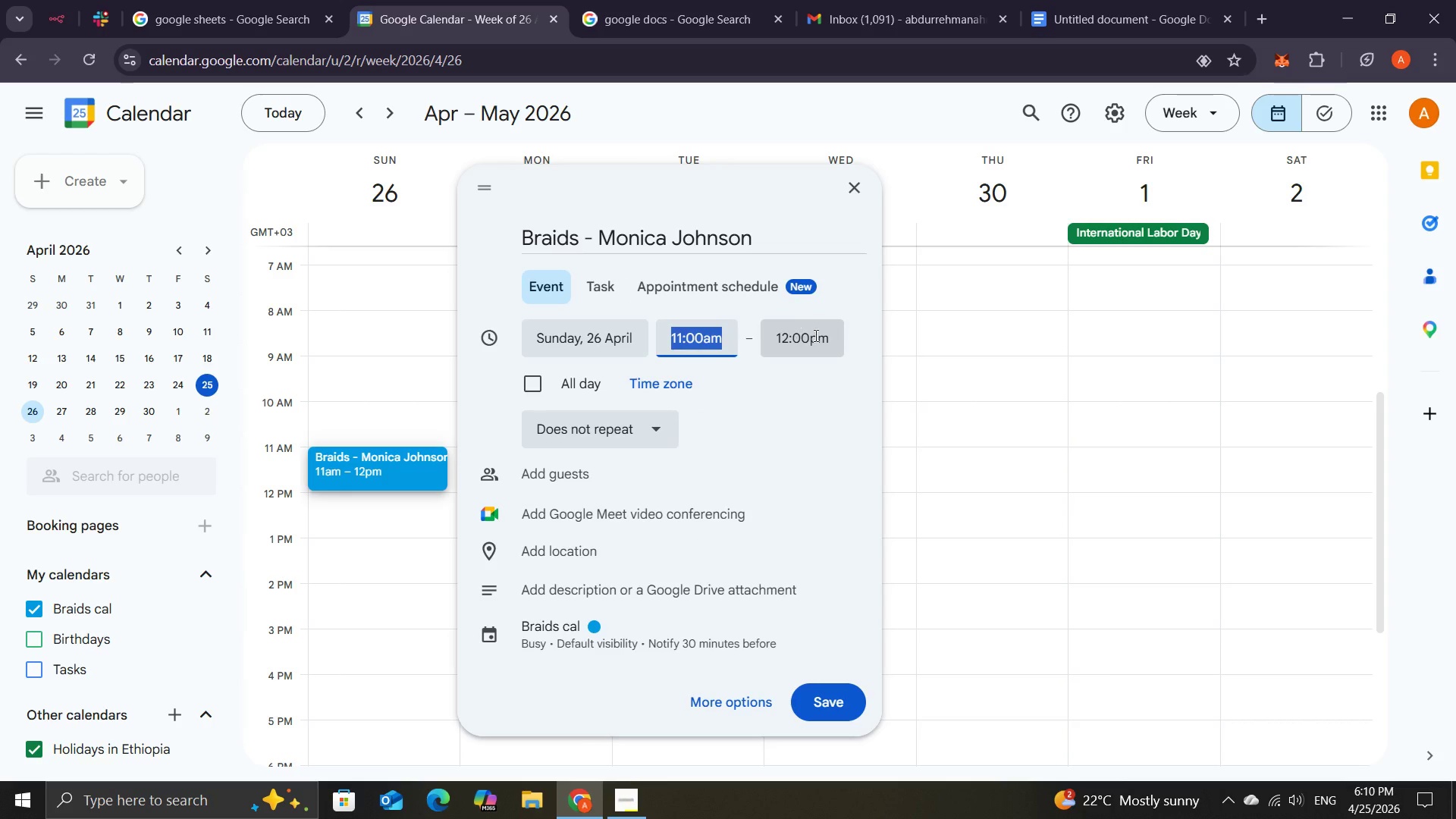 
left_click([821, 341])
 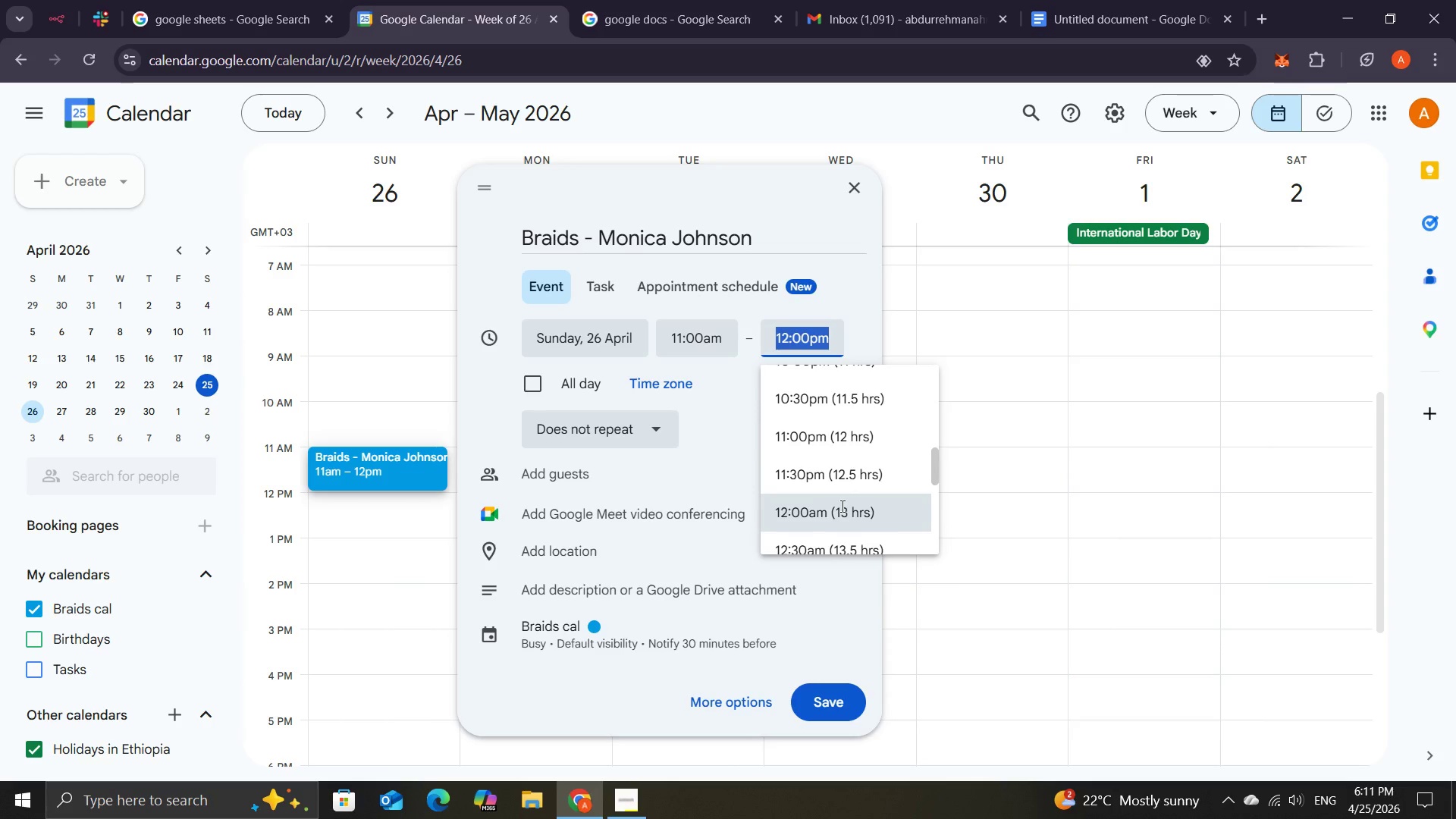 
wait(27.53)
 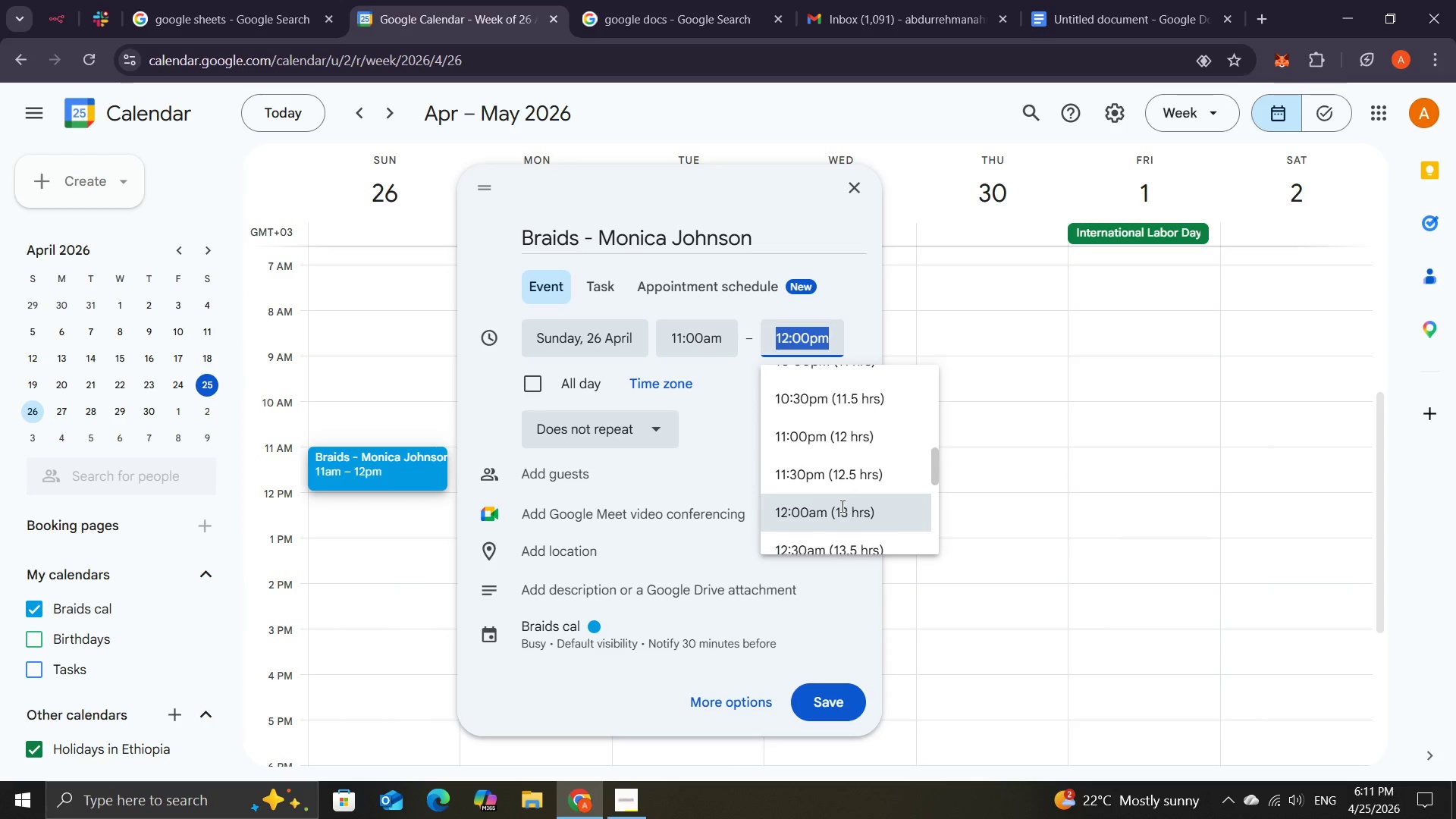 
left_click([827, 497])
 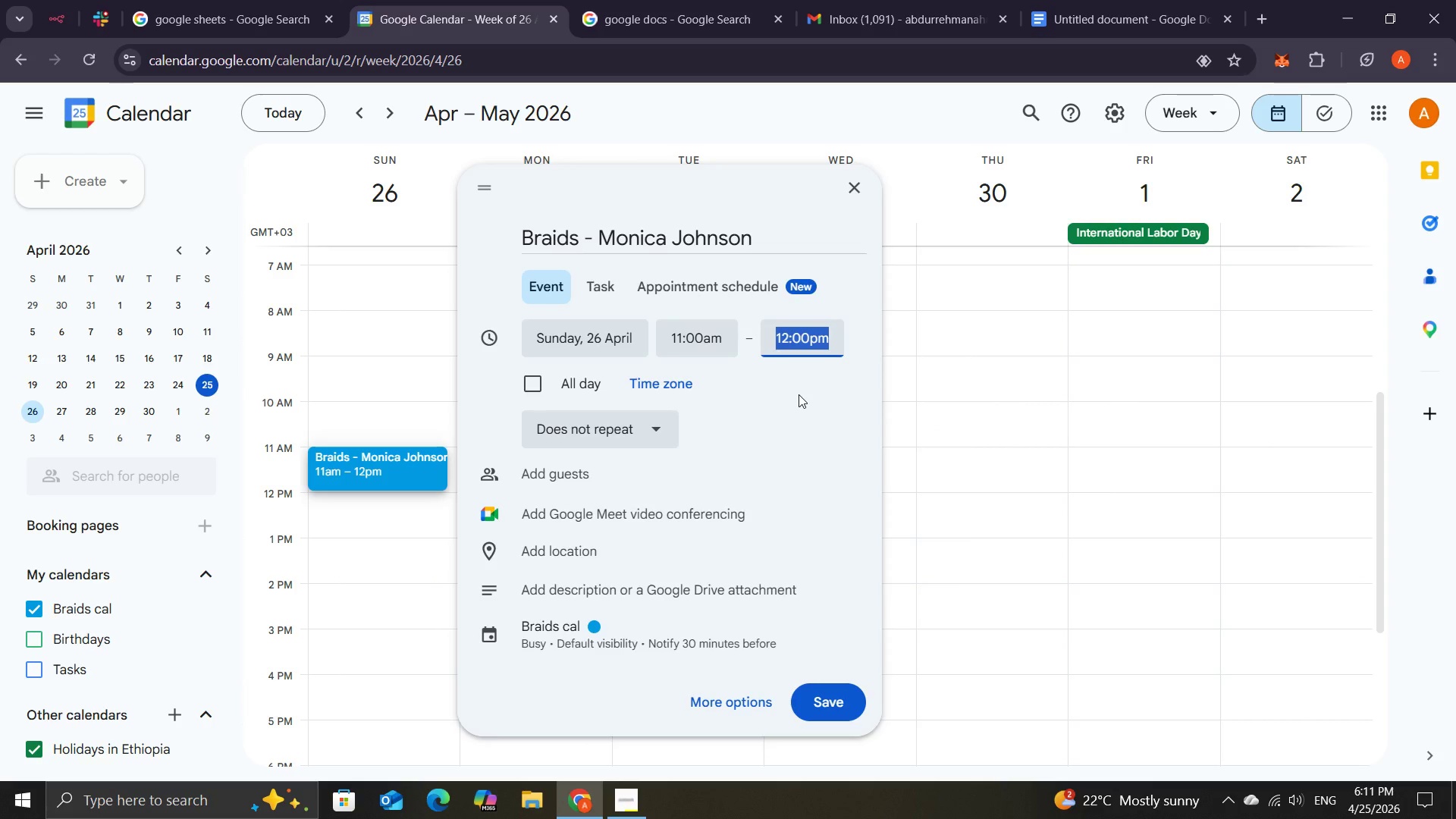 
left_click([799, 394])
 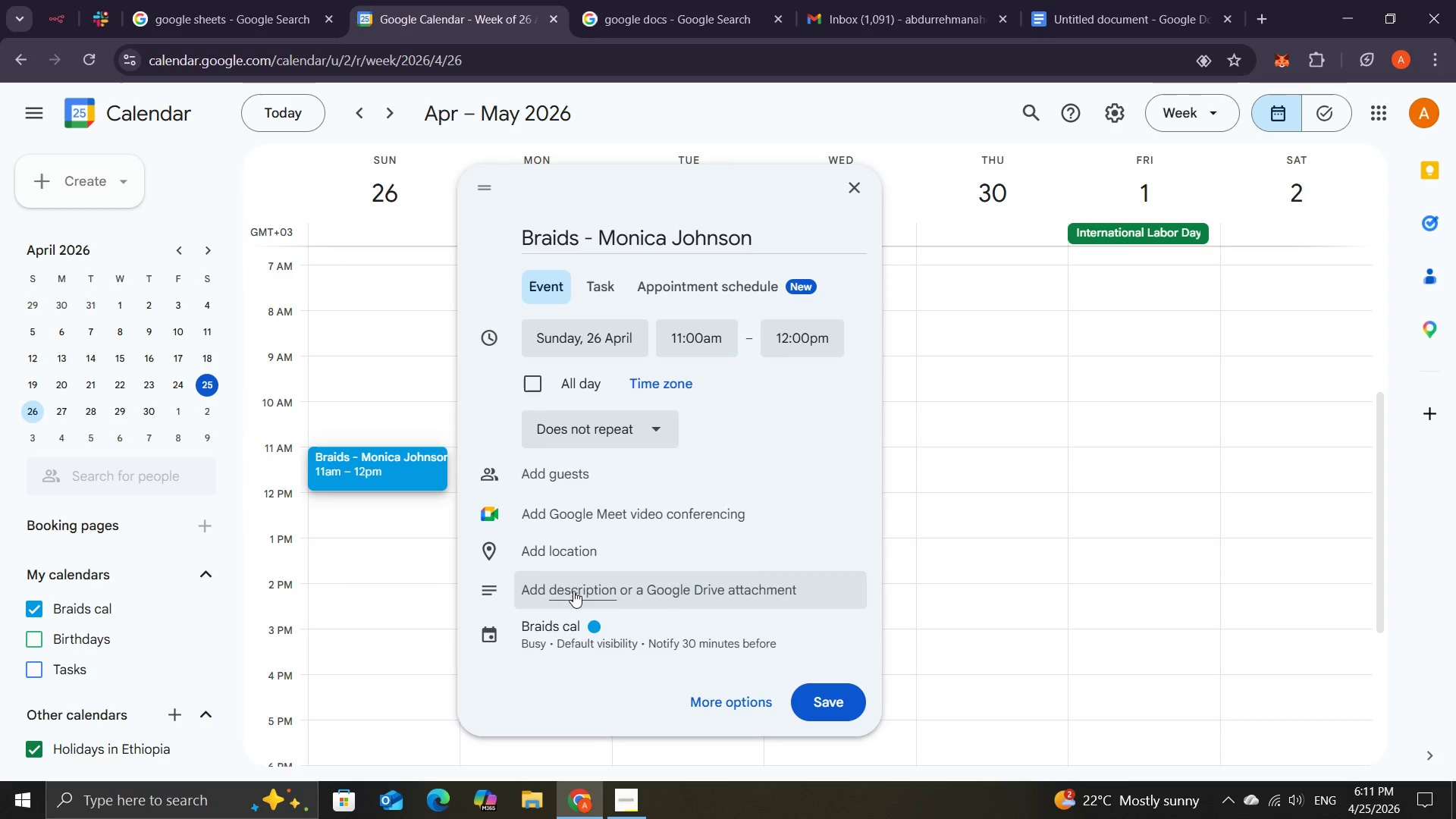 
left_click([573, 591])
 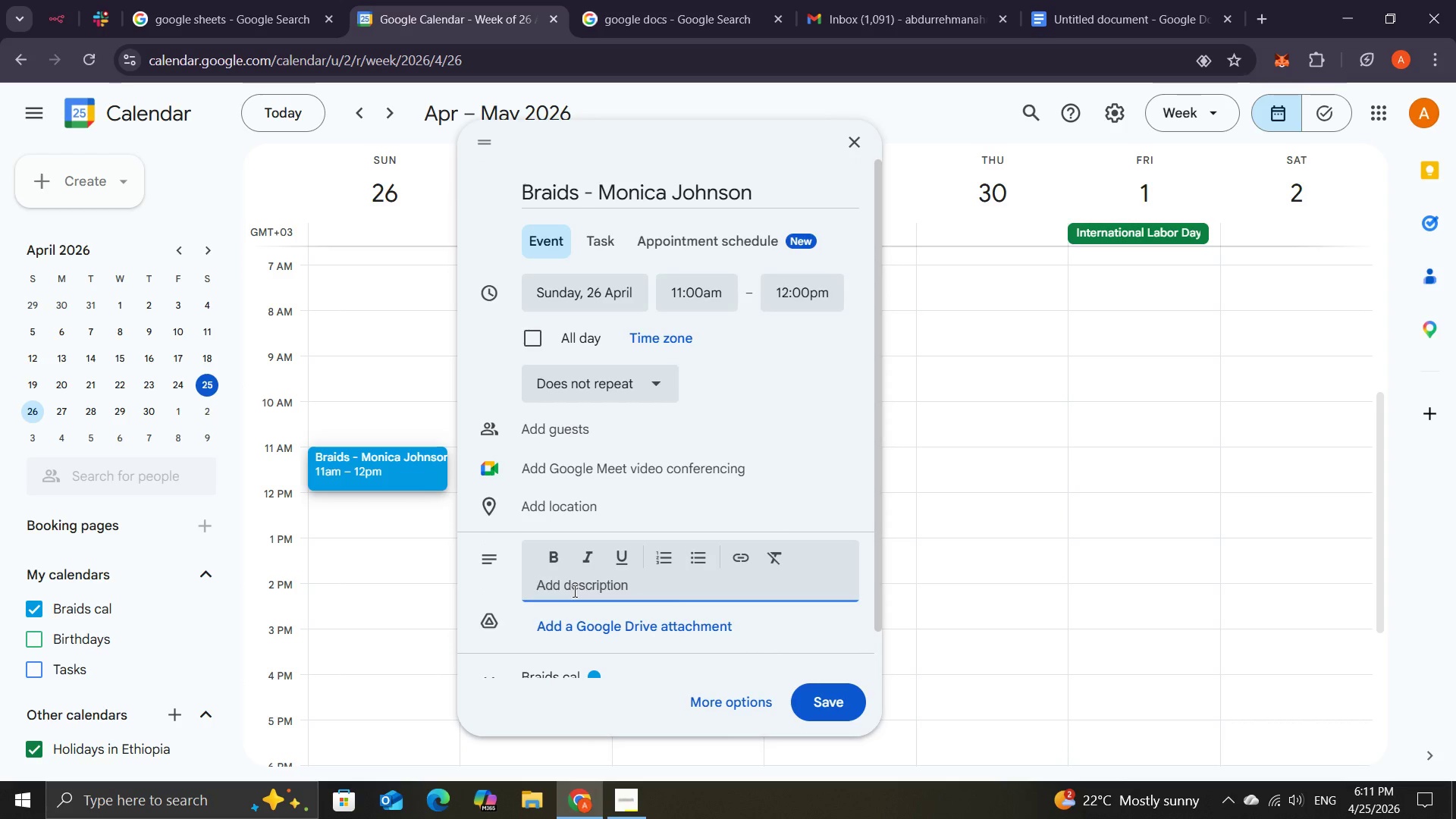 
wait(6.88)
 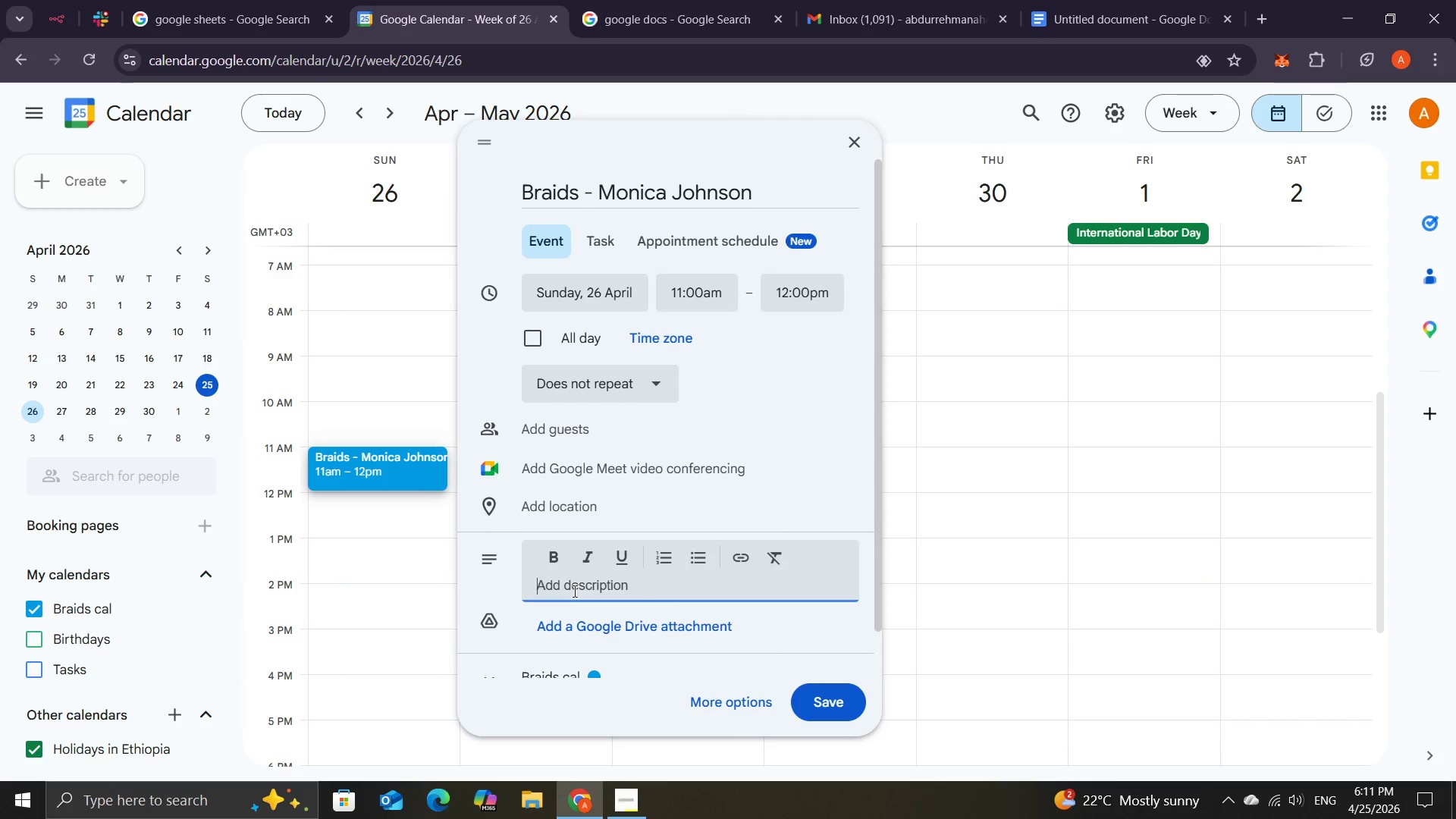 
type(Full braiding service )
 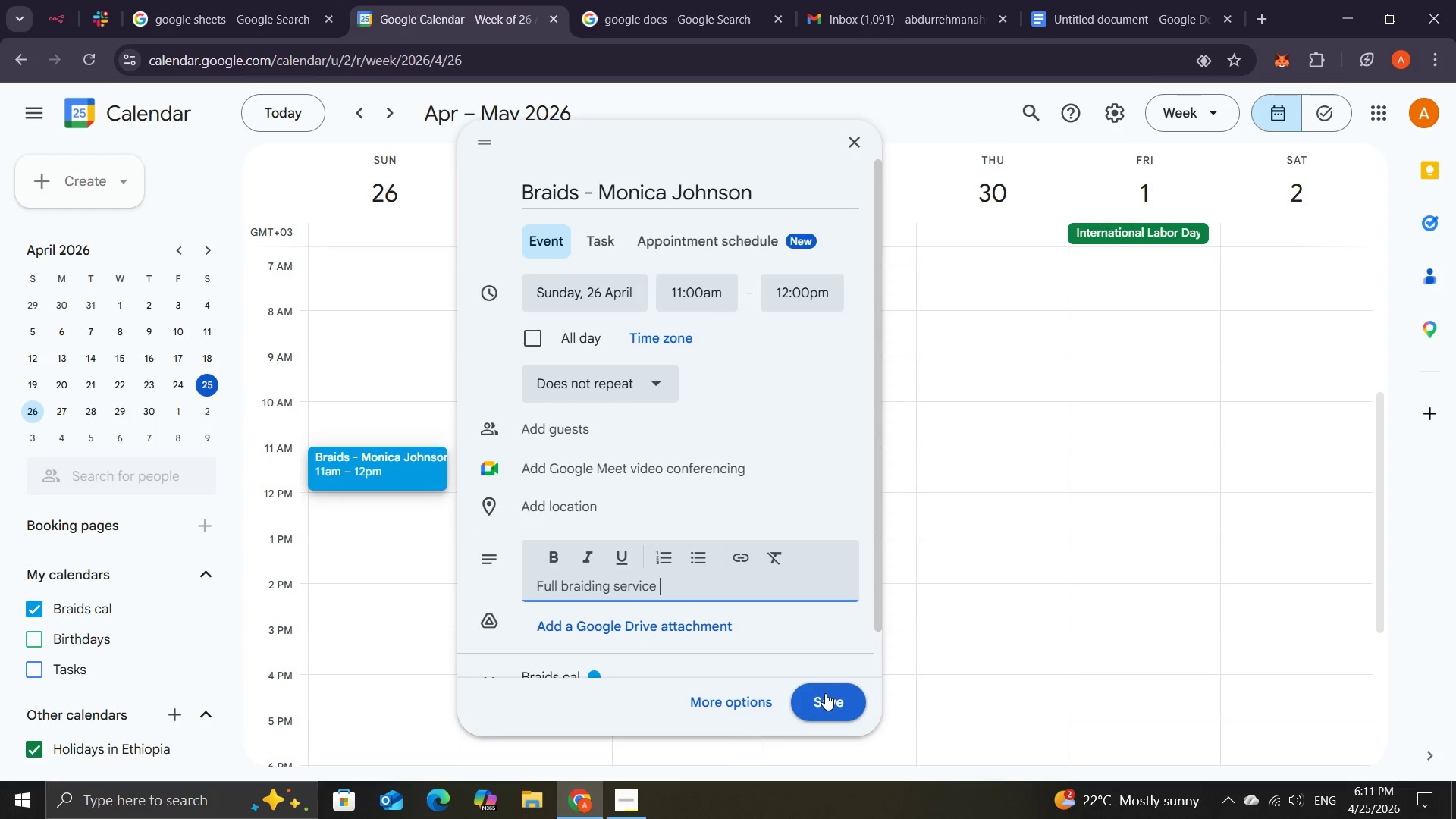 
wait(9.5)
 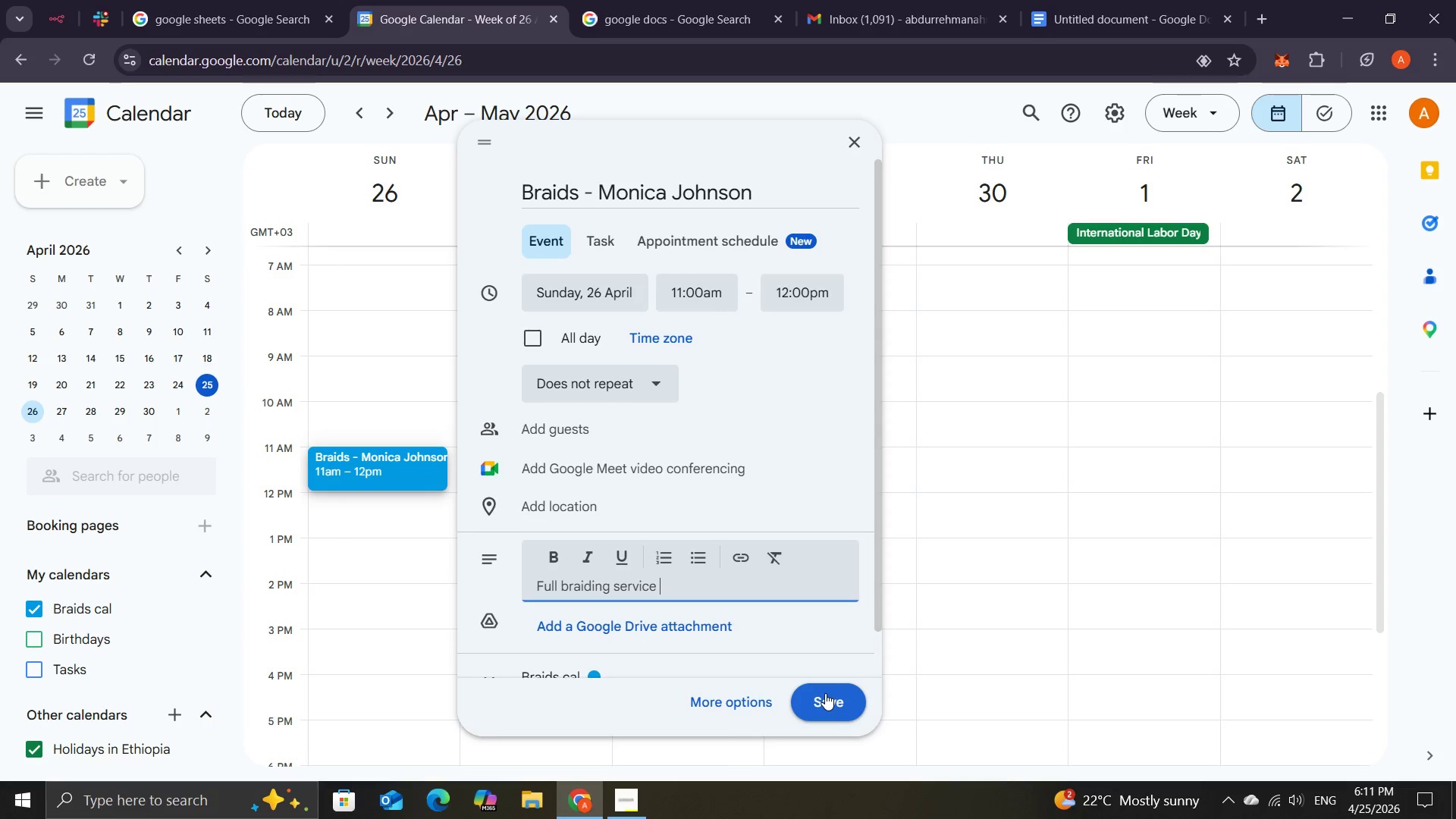 
left_click([825, 693])
 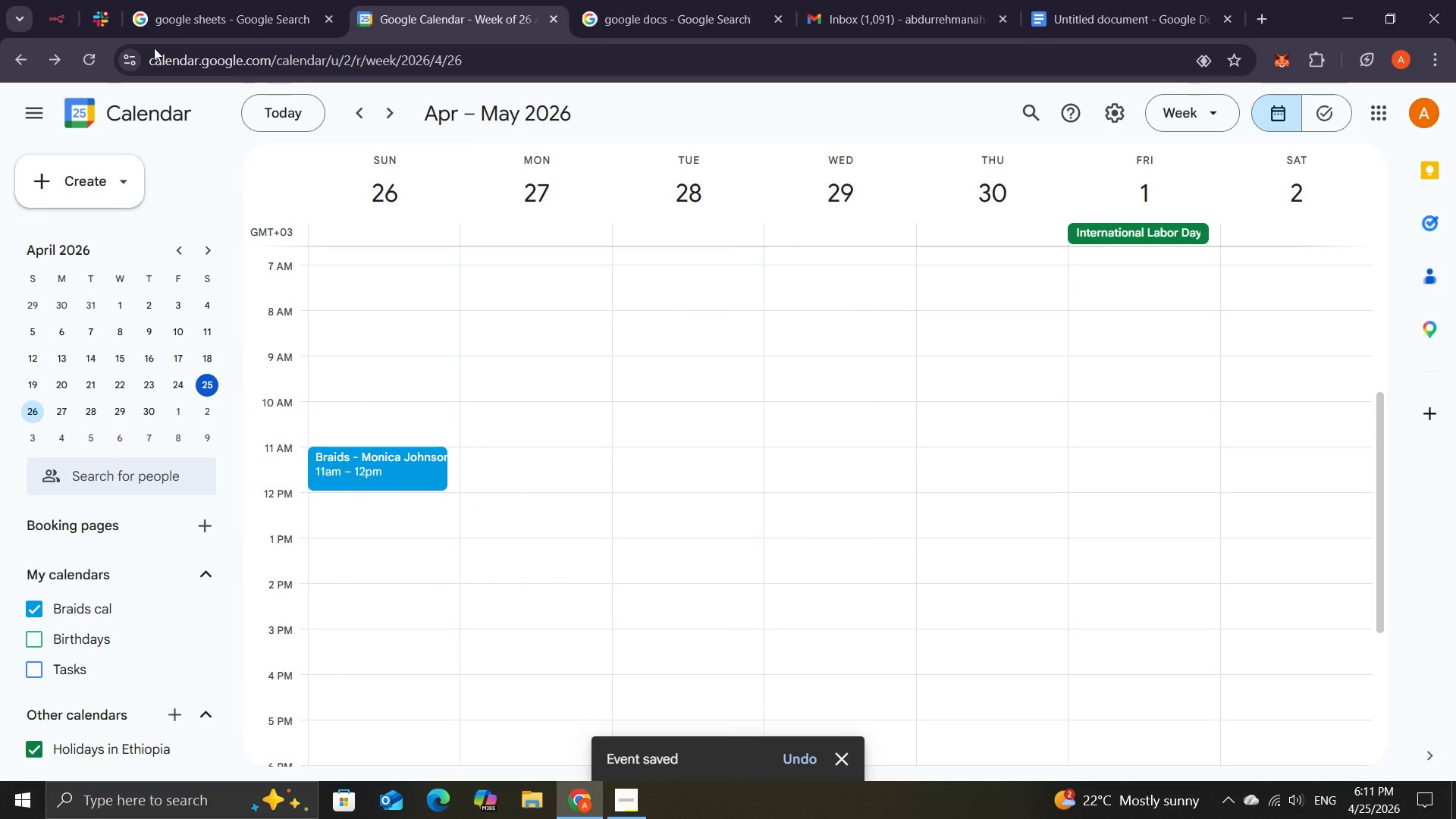 
left_click([46, 11])
 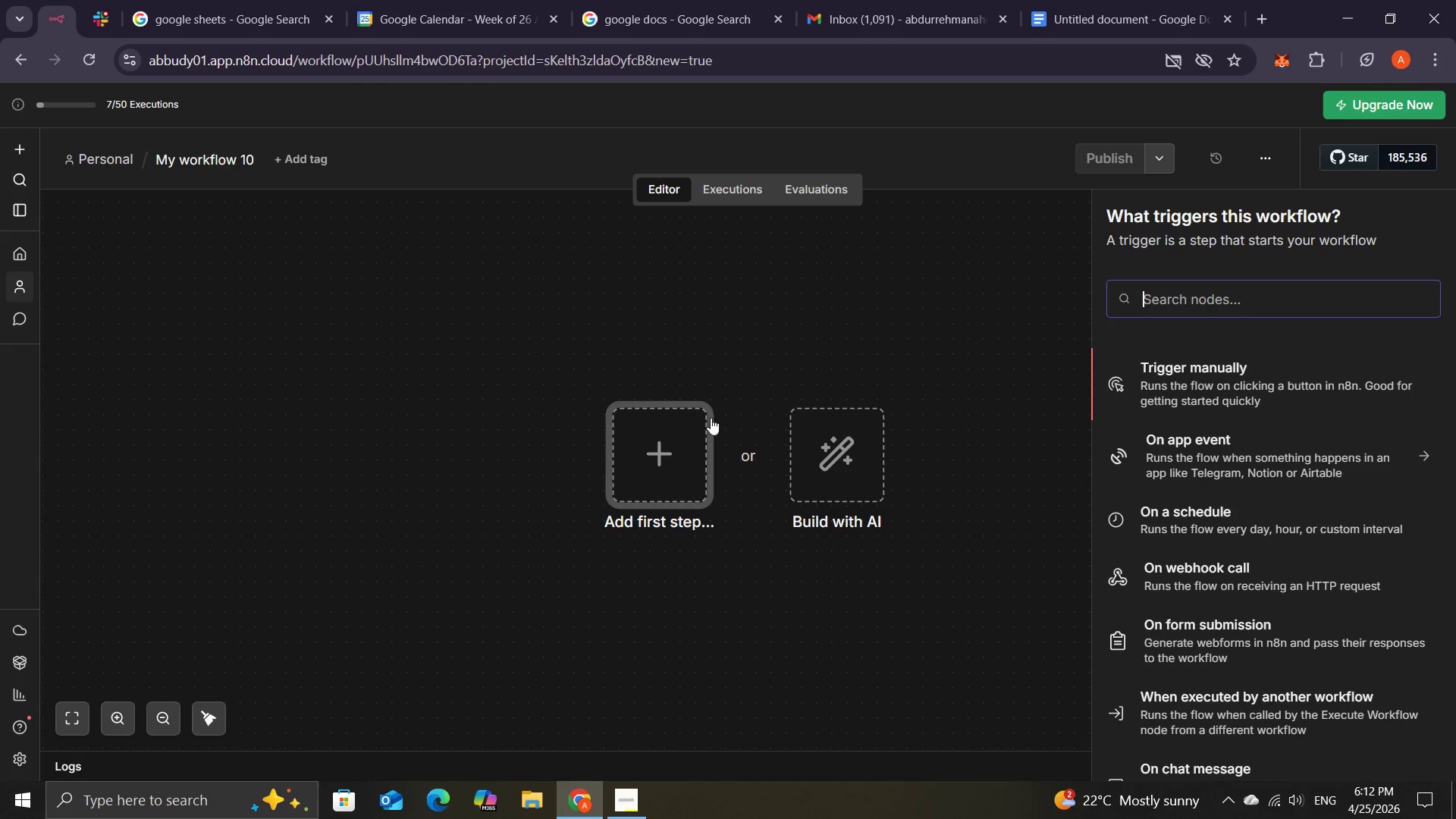 
left_click([685, 444])
 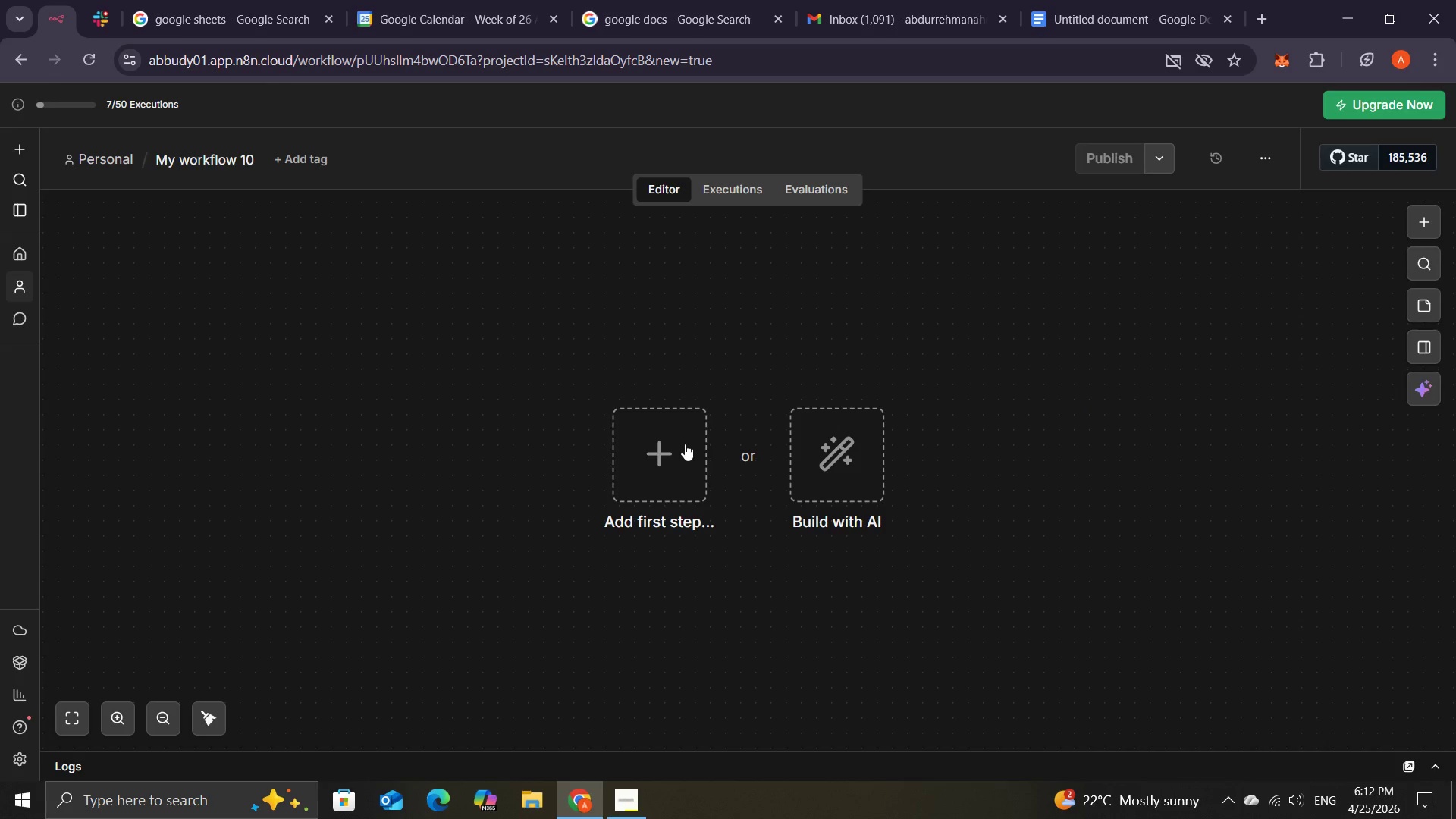 
left_click([685, 444])
 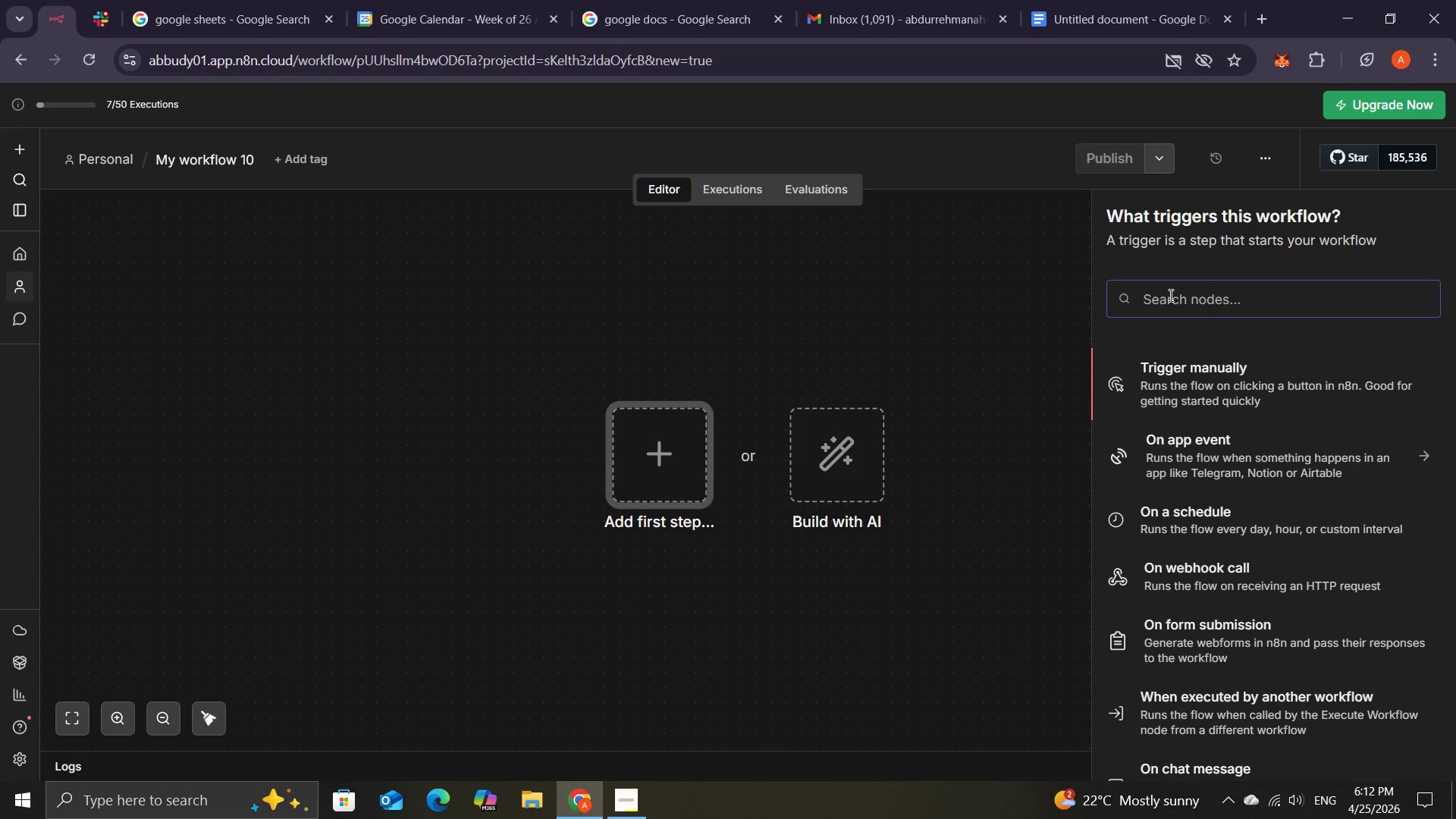 
type(goo)
 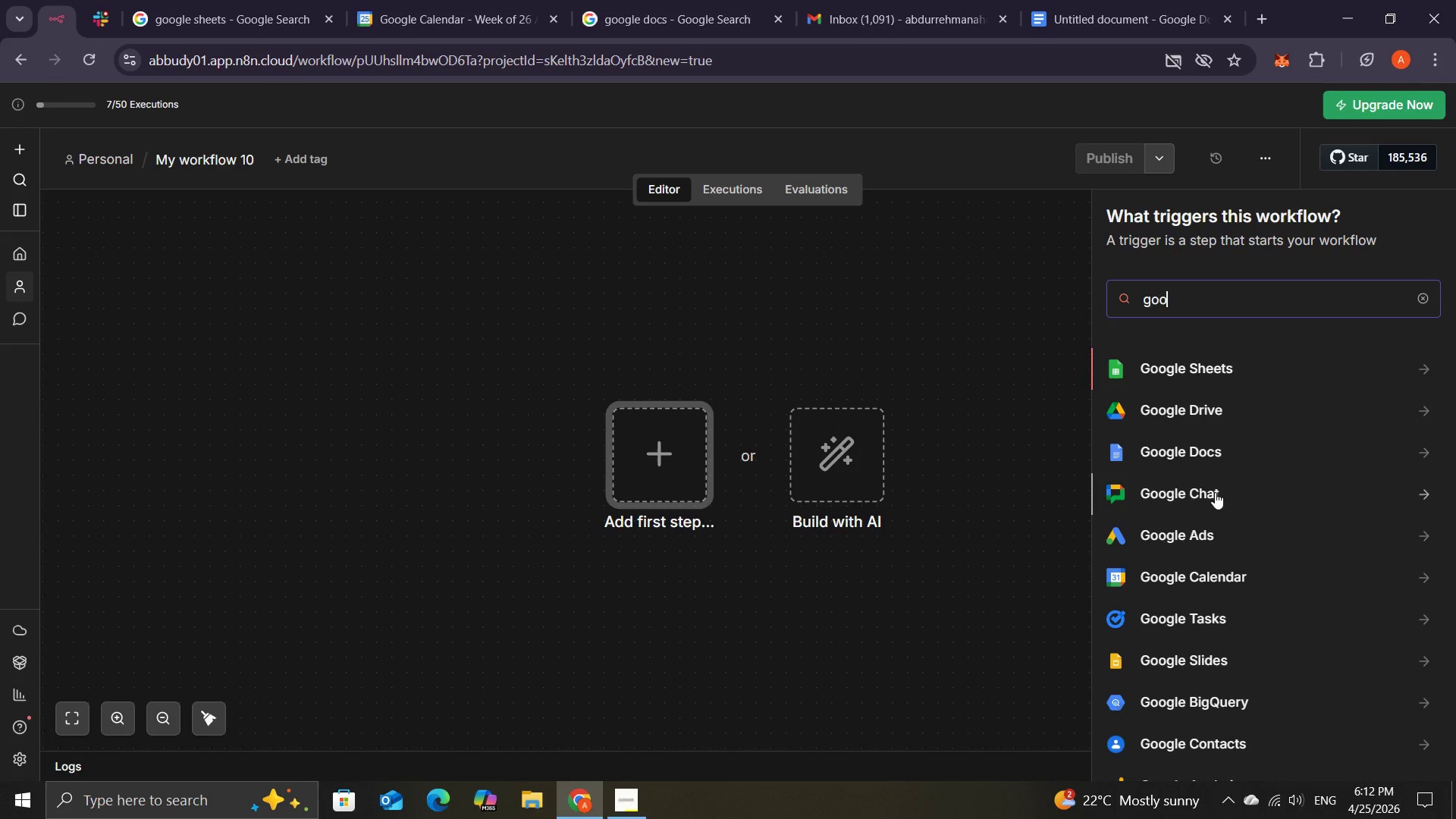 
left_click([1185, 579])
 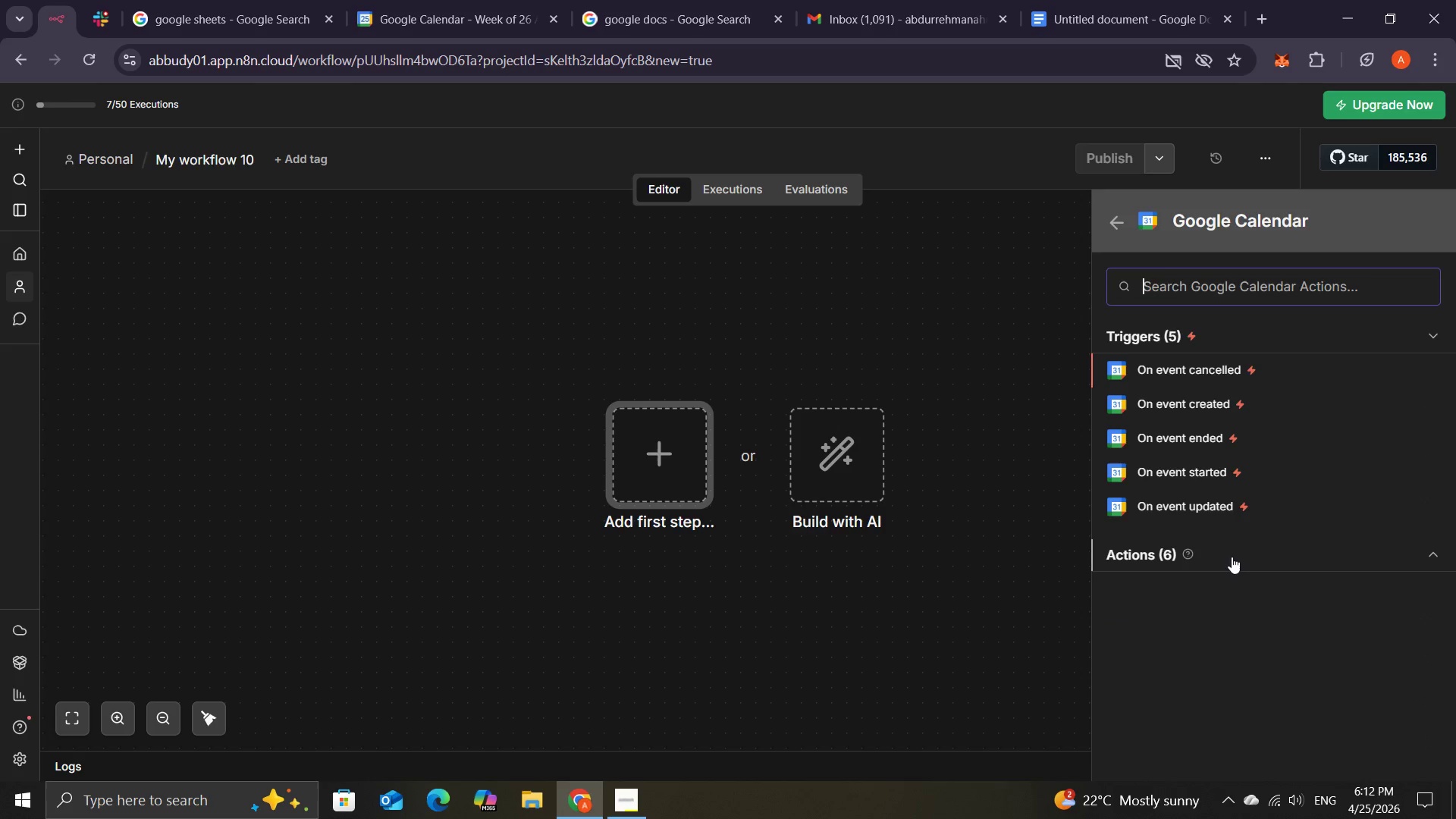 
left_click([1232, 557])
 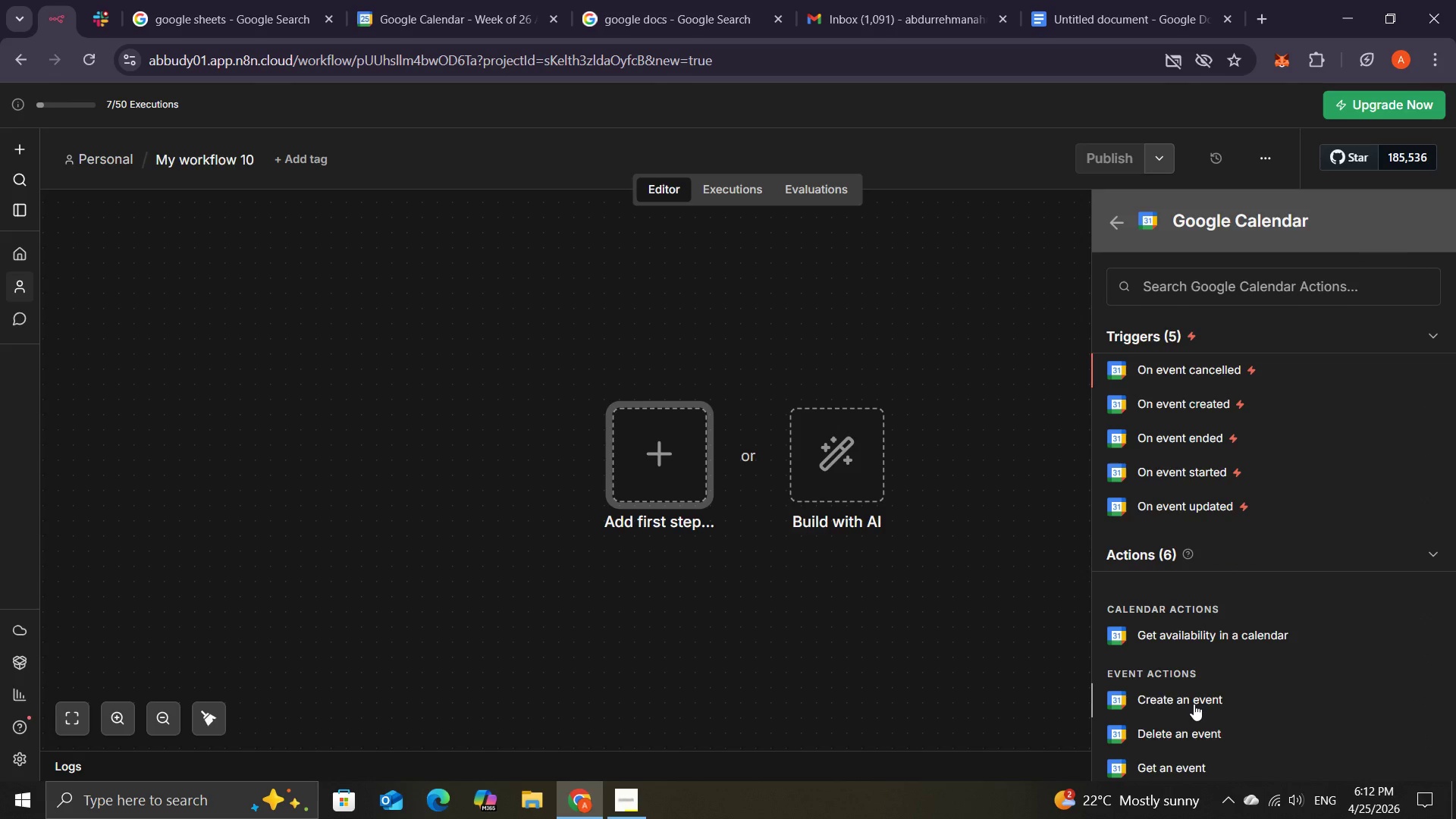 
left_click([1194, 704])
 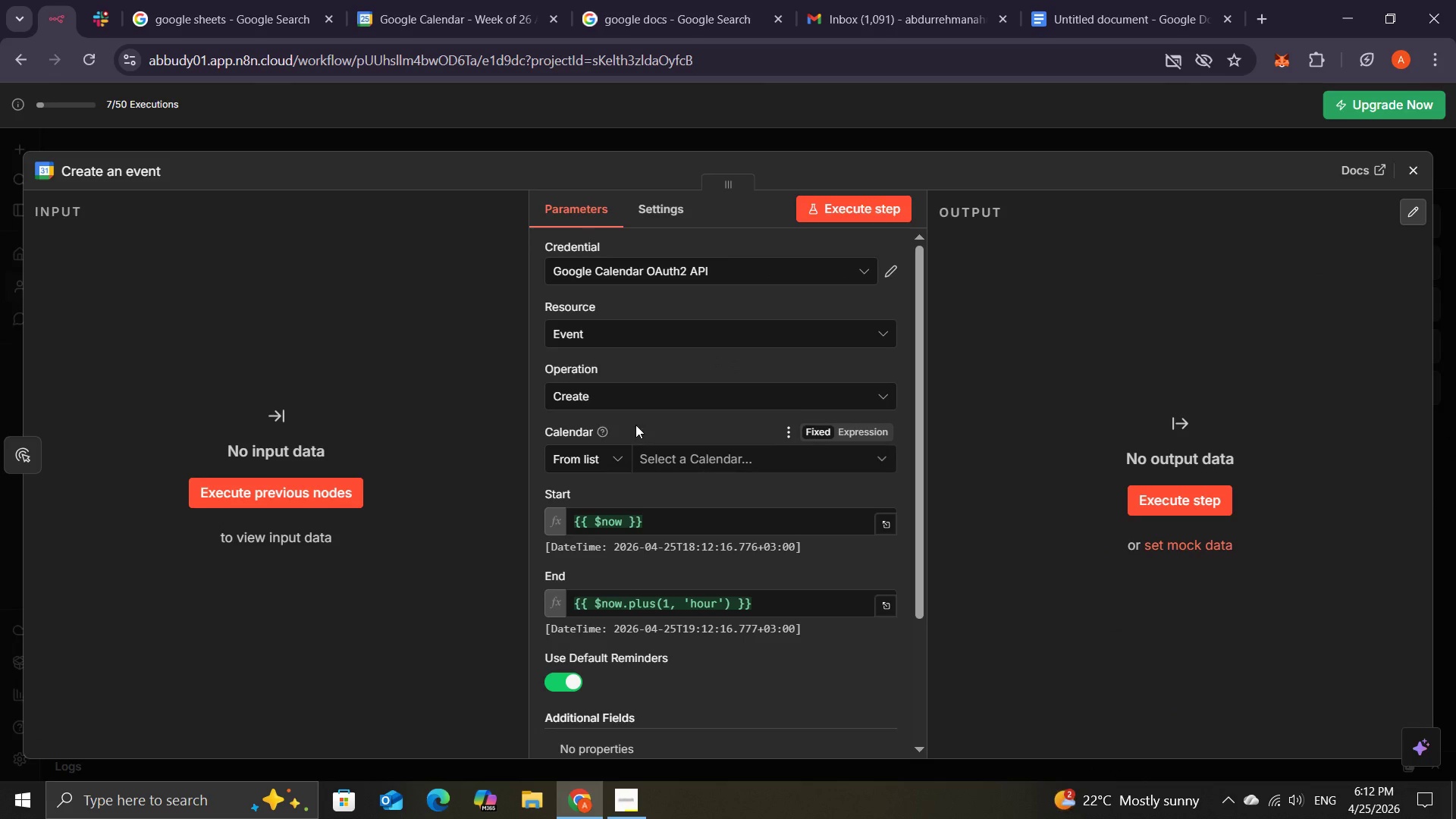 
left_click([613, 397])
 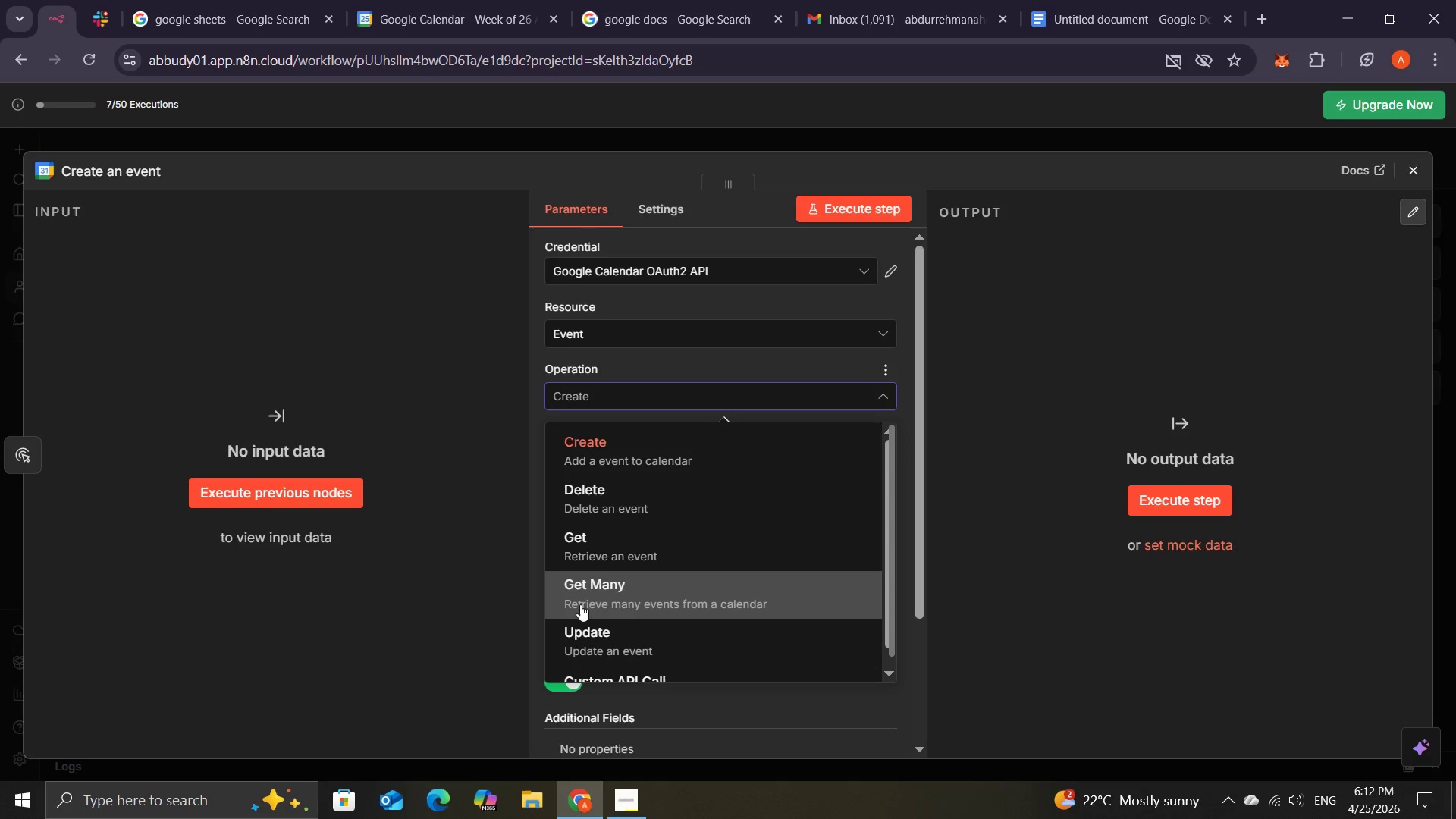 
left_click([581, 601])
 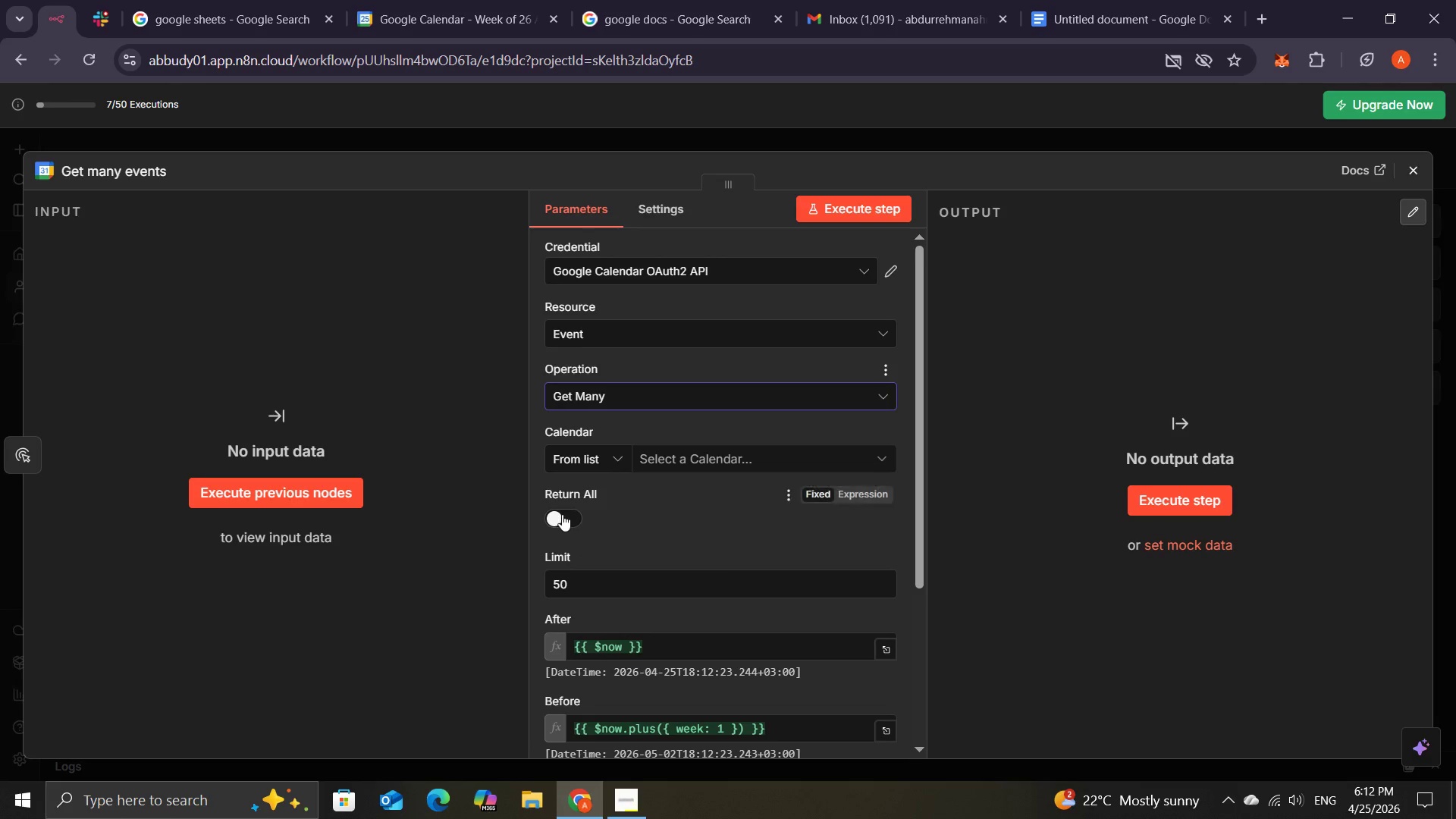 
left_click([562, 515])
 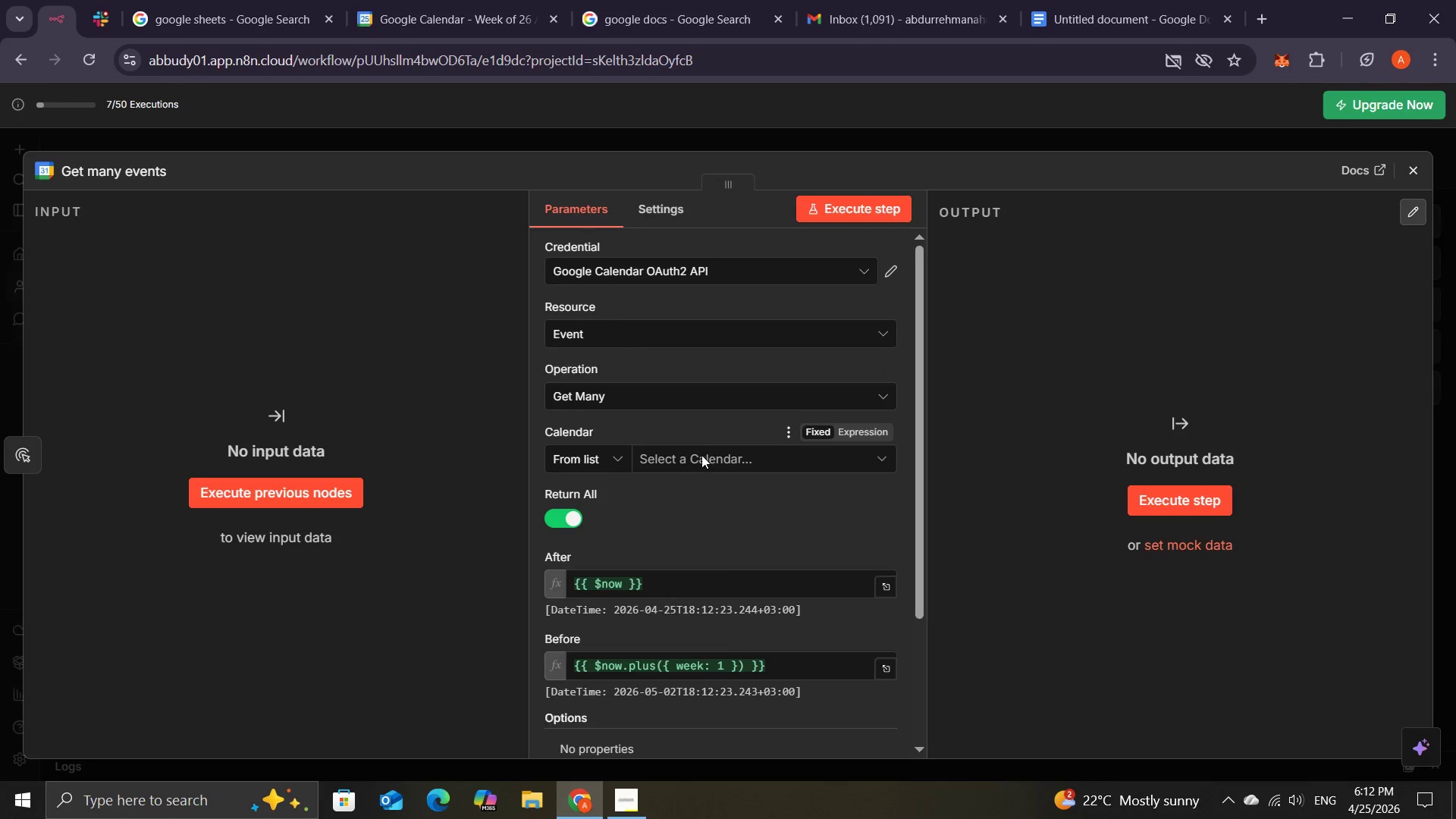 
left_click([701, 455])
 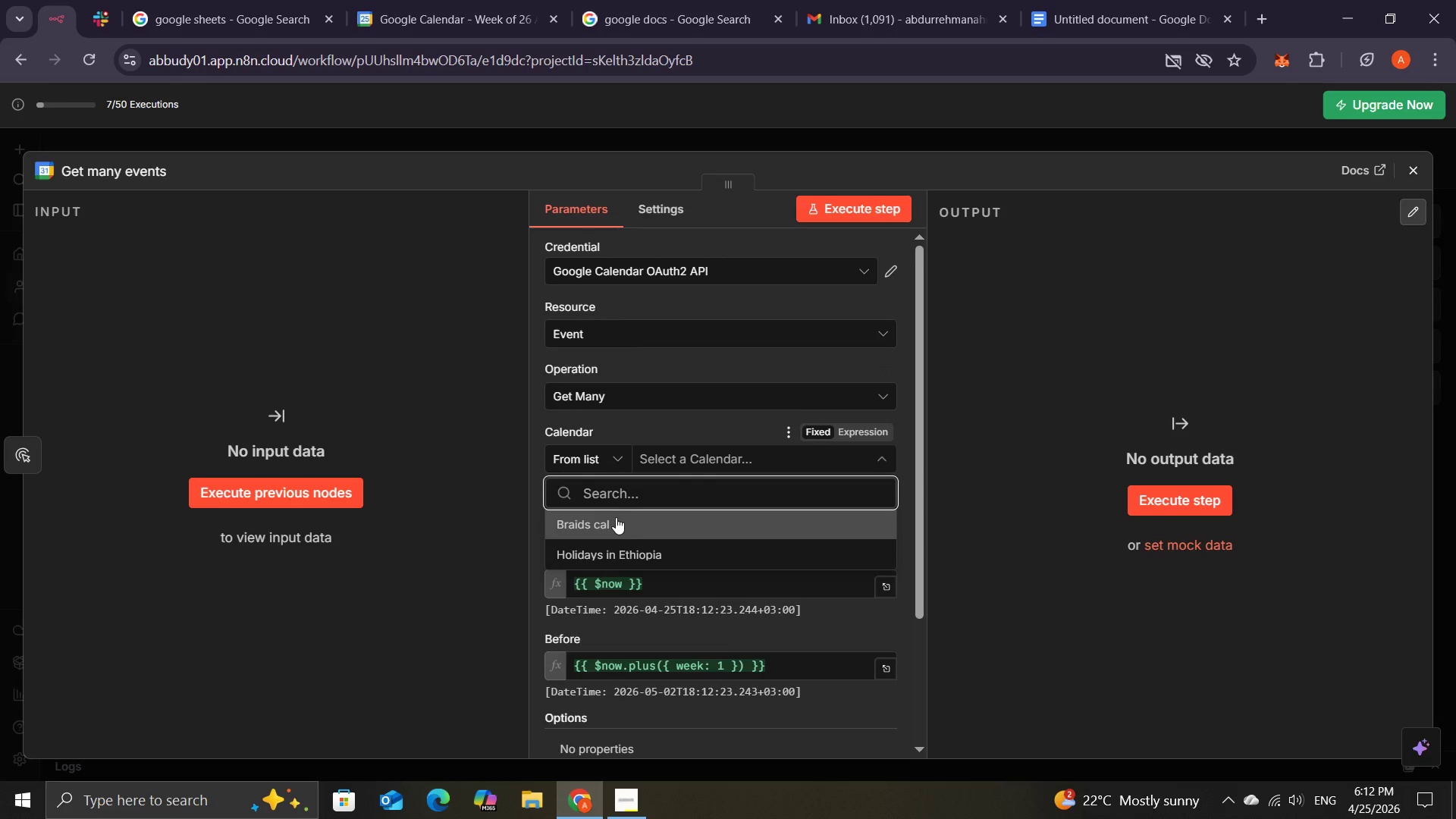 
left_click([611, 519])
 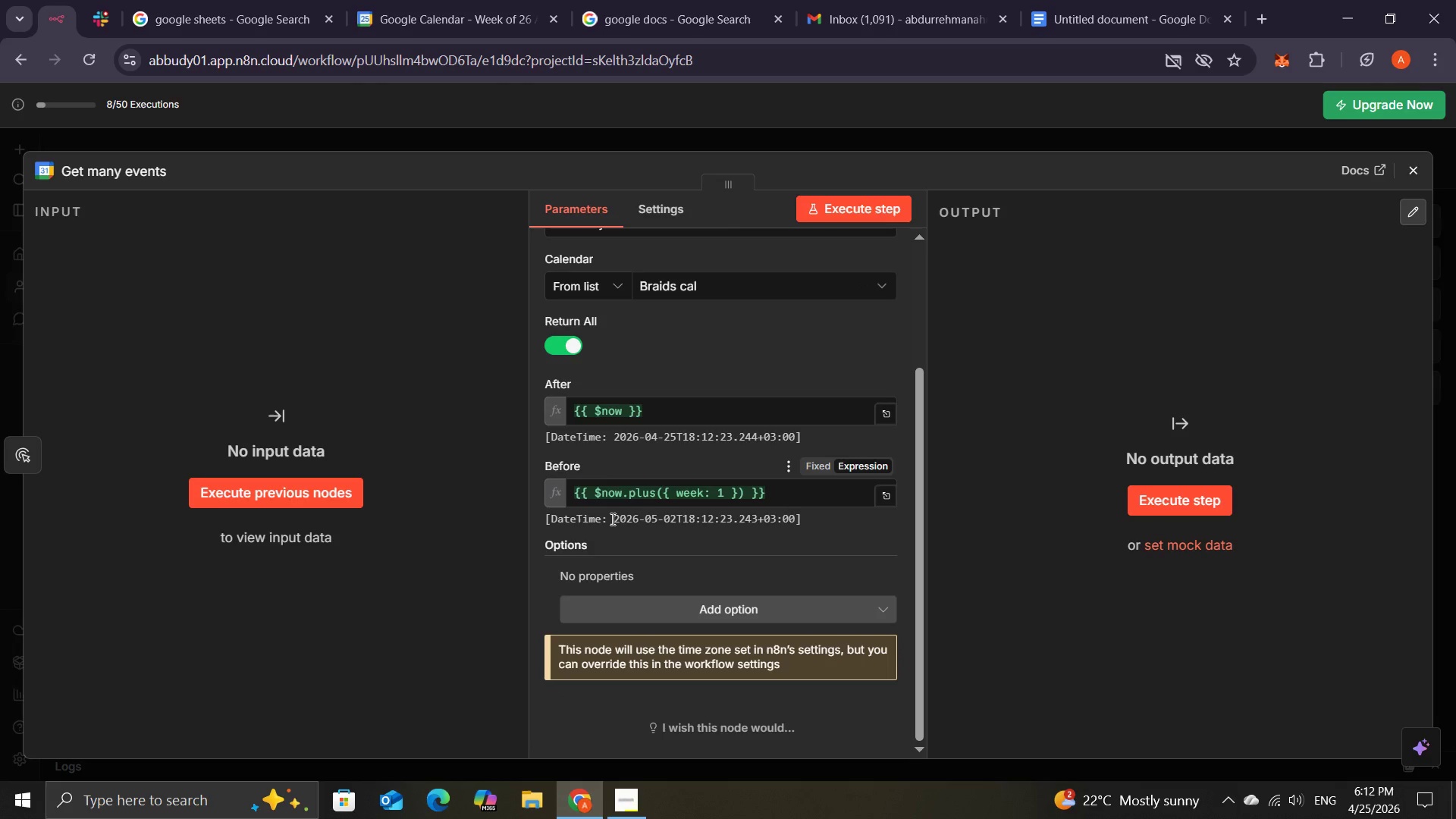 
wait(31.69)
 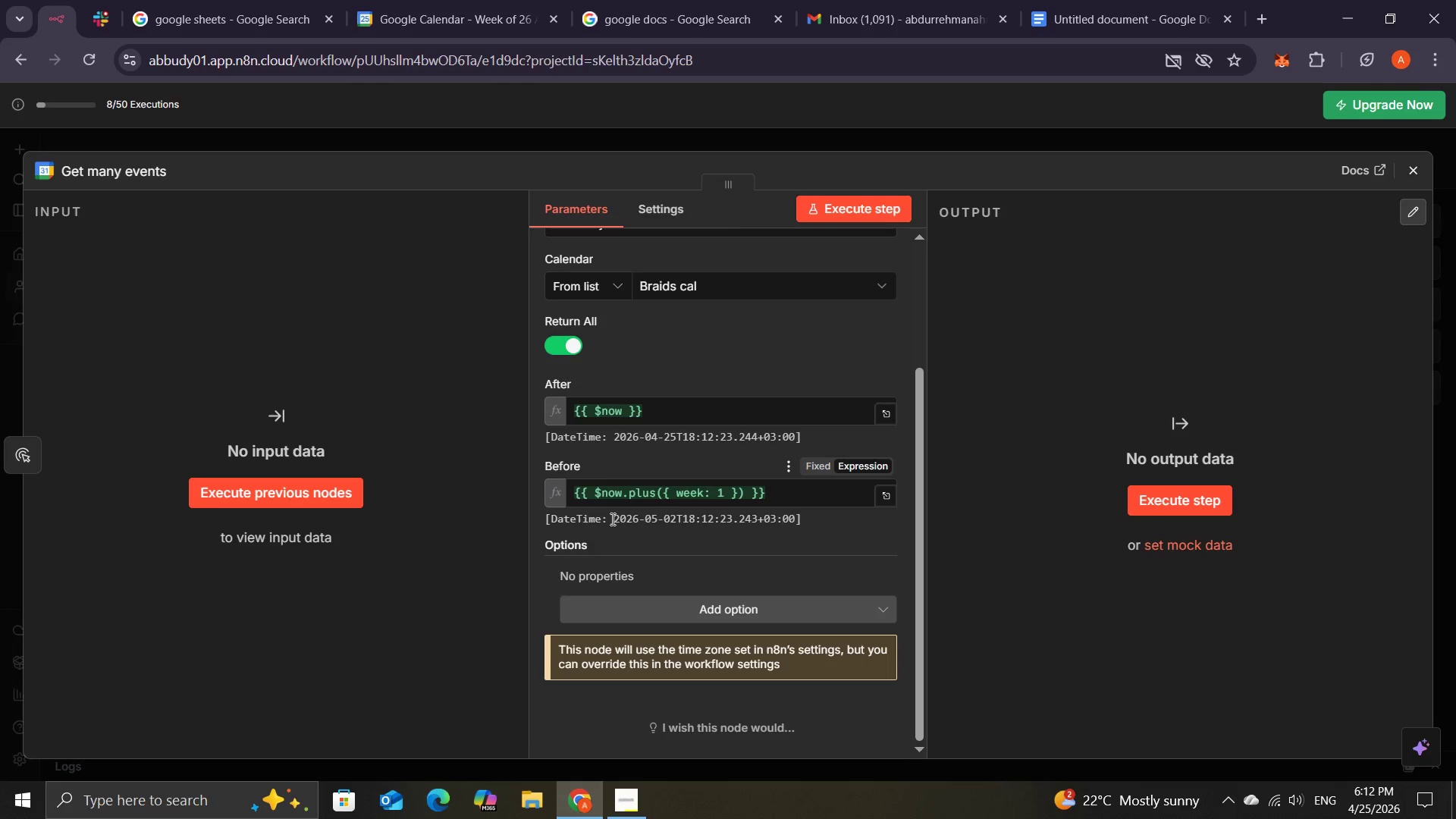 
mouse_move([686, 334])
 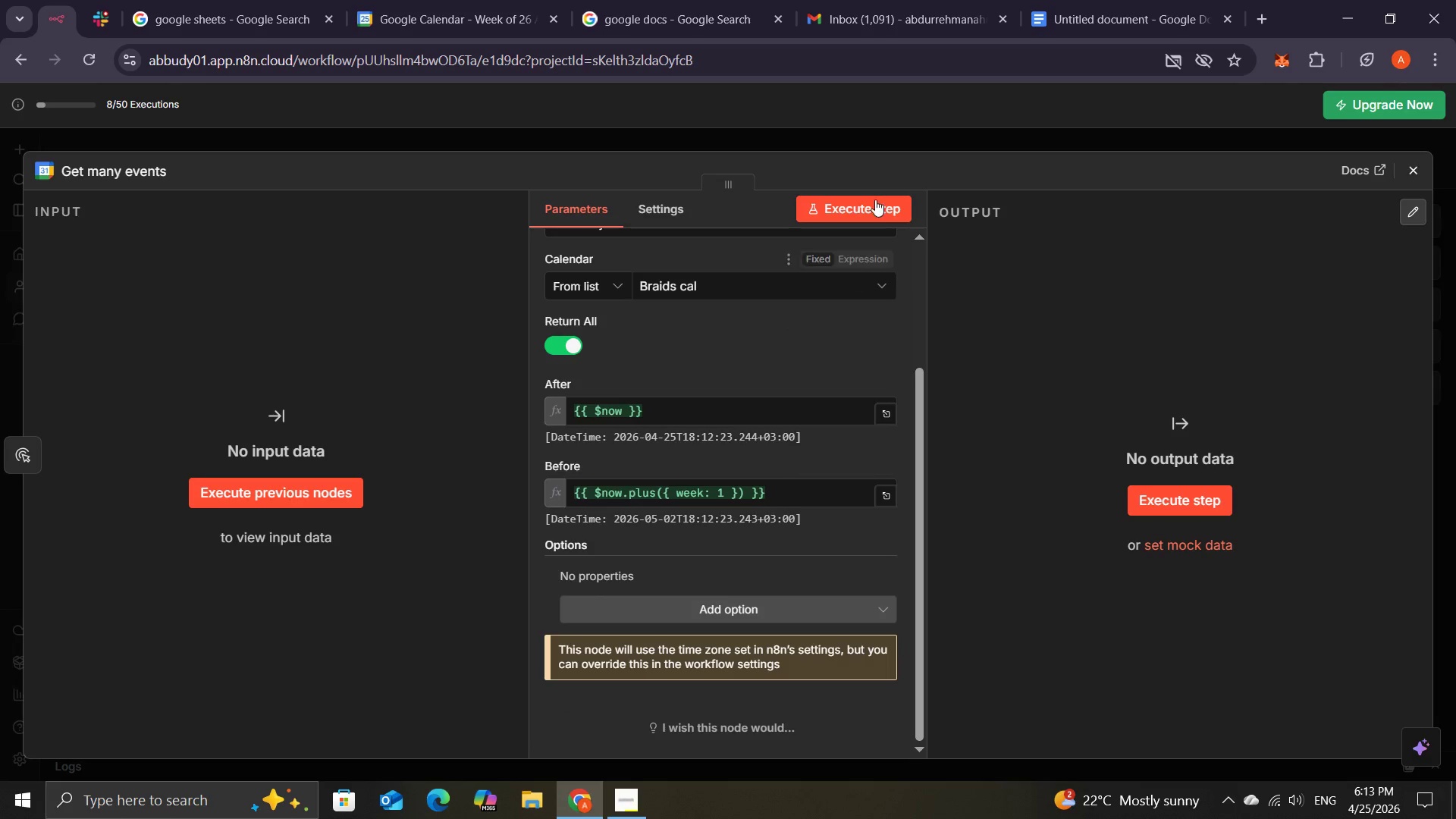 
left_click([856, 198])
 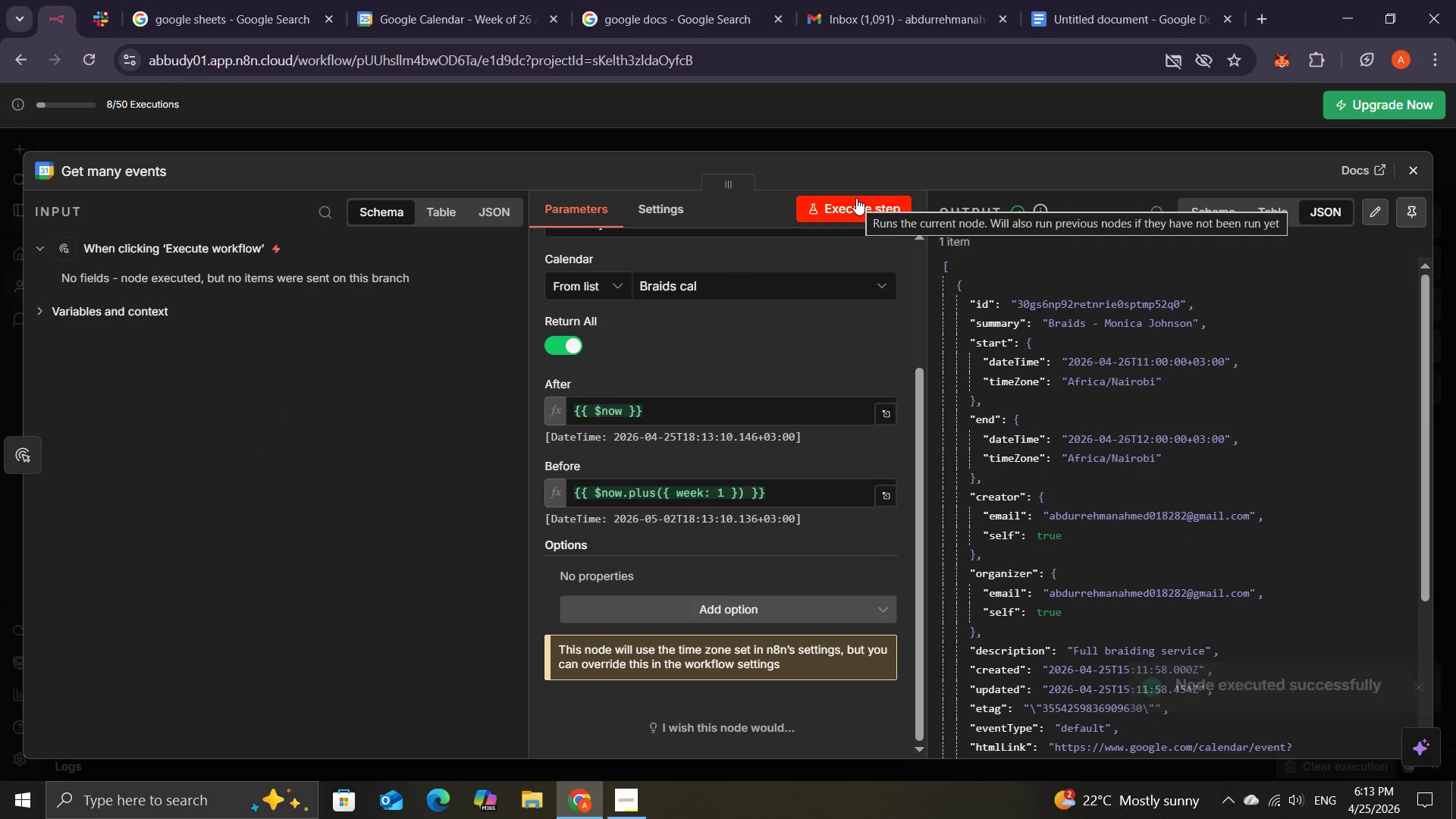 
wait(11.17)
 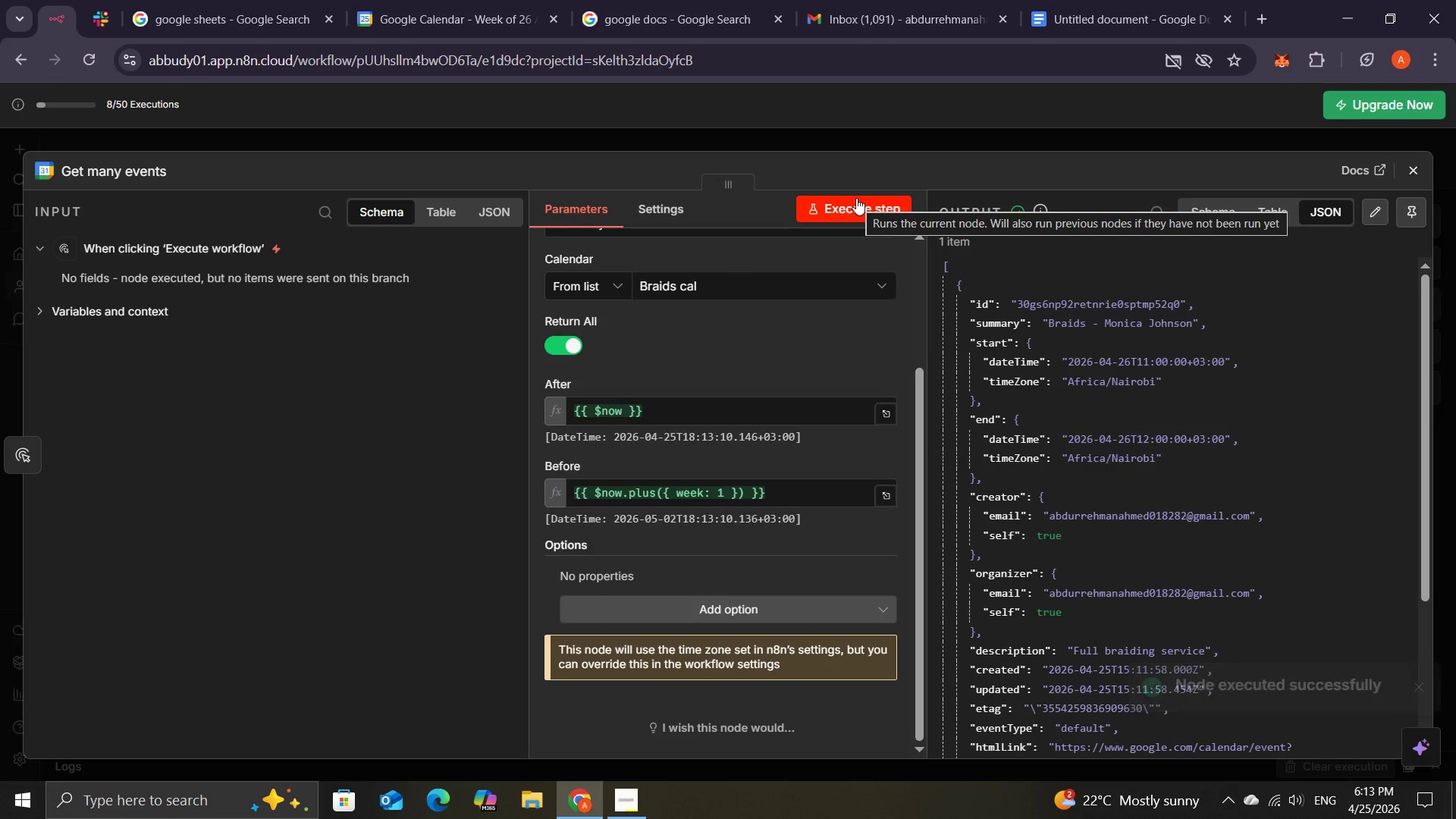 
mouse_move([808, 341])
 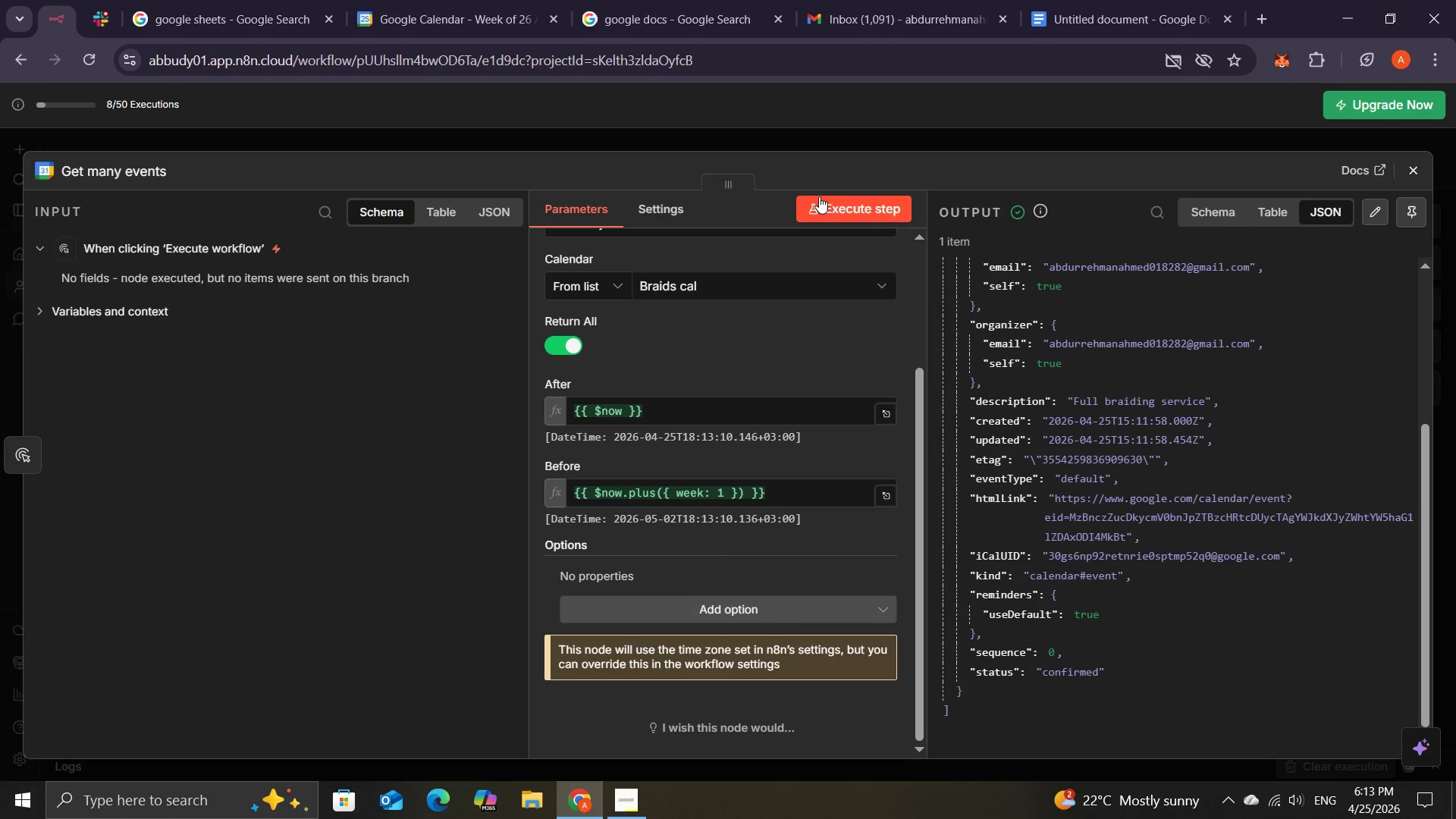 
wait(7.57)
 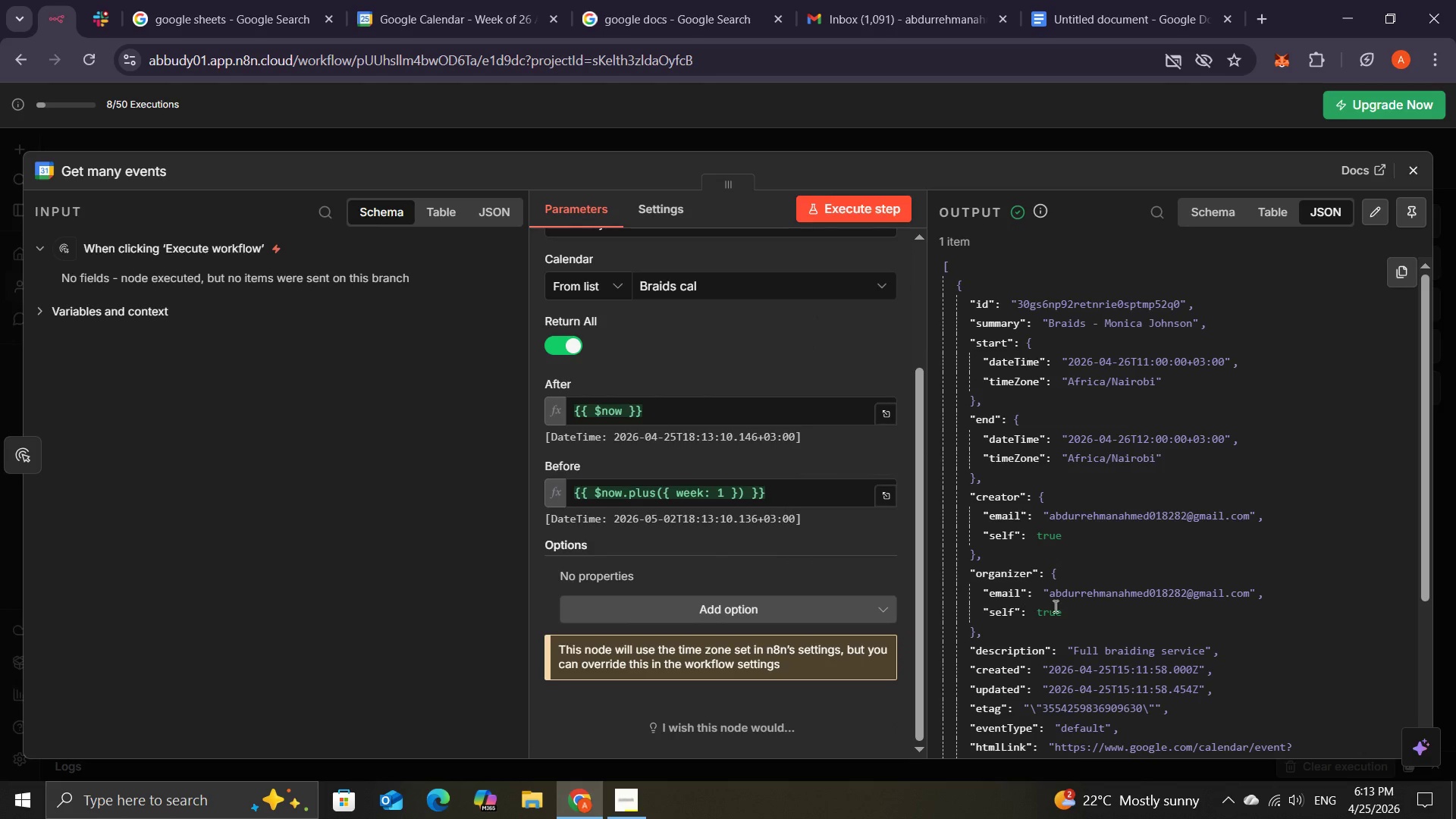 
left_click([1420, 170])
 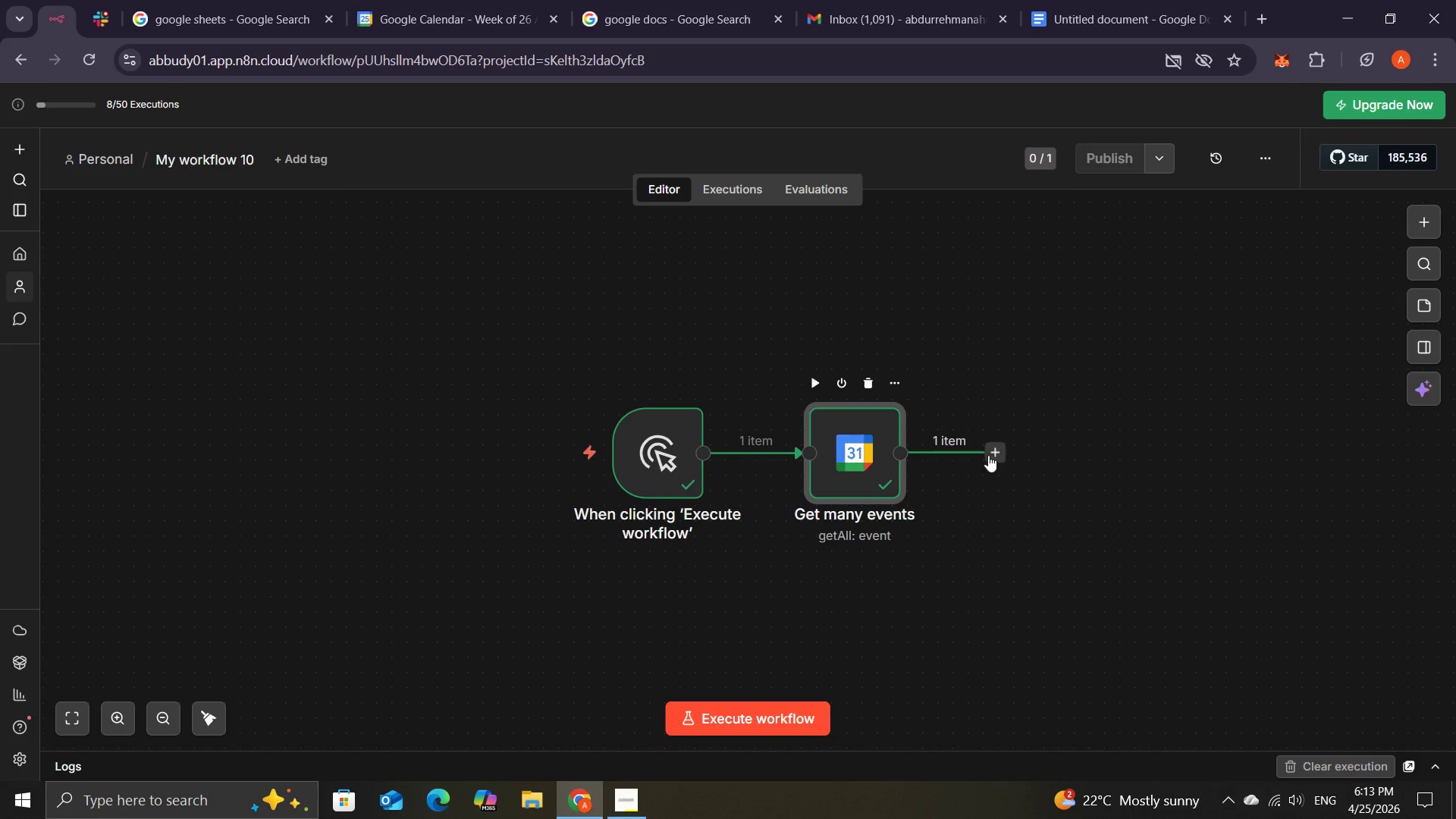 
left_click([995, 451])
 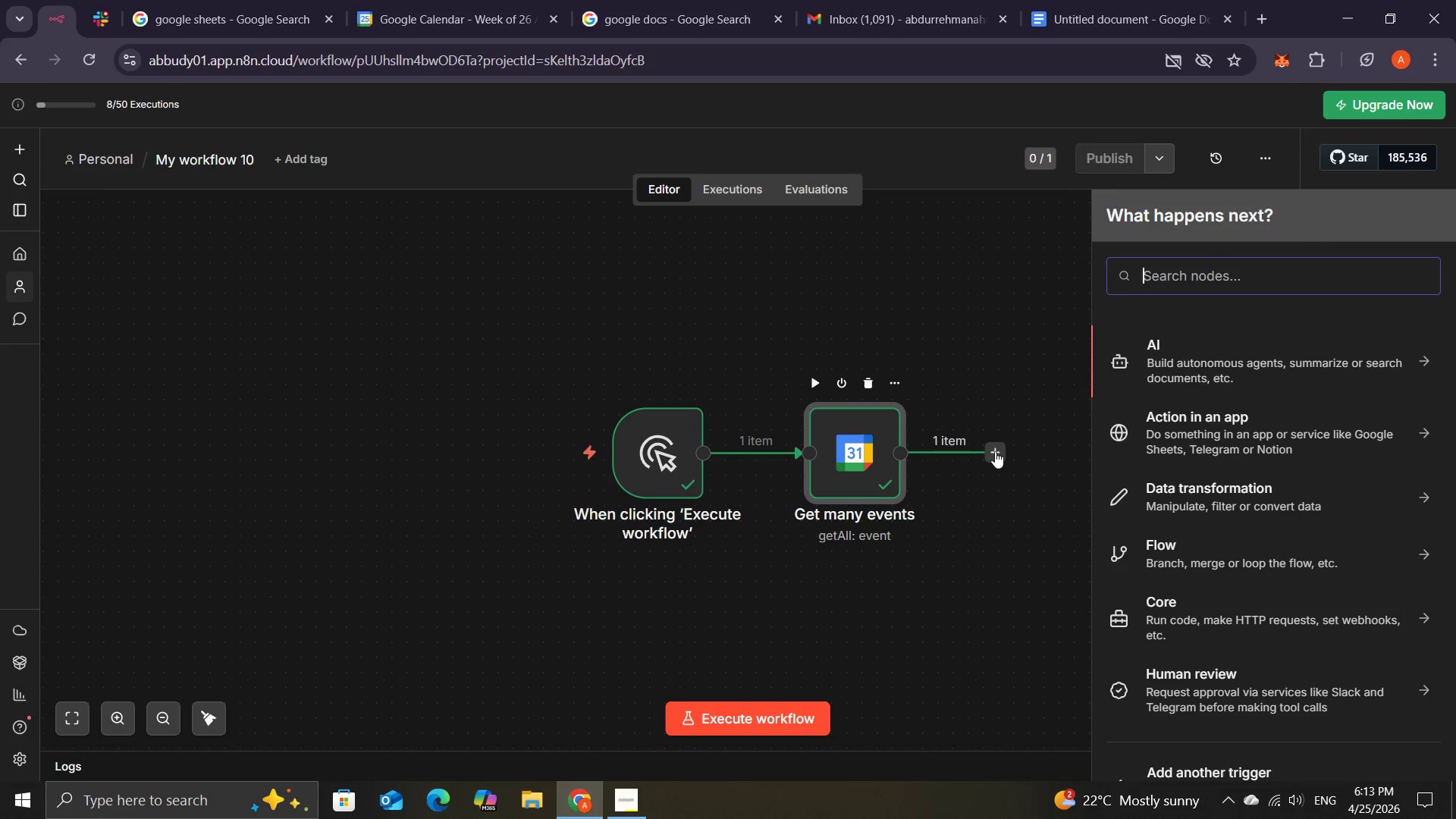 
type(if)
 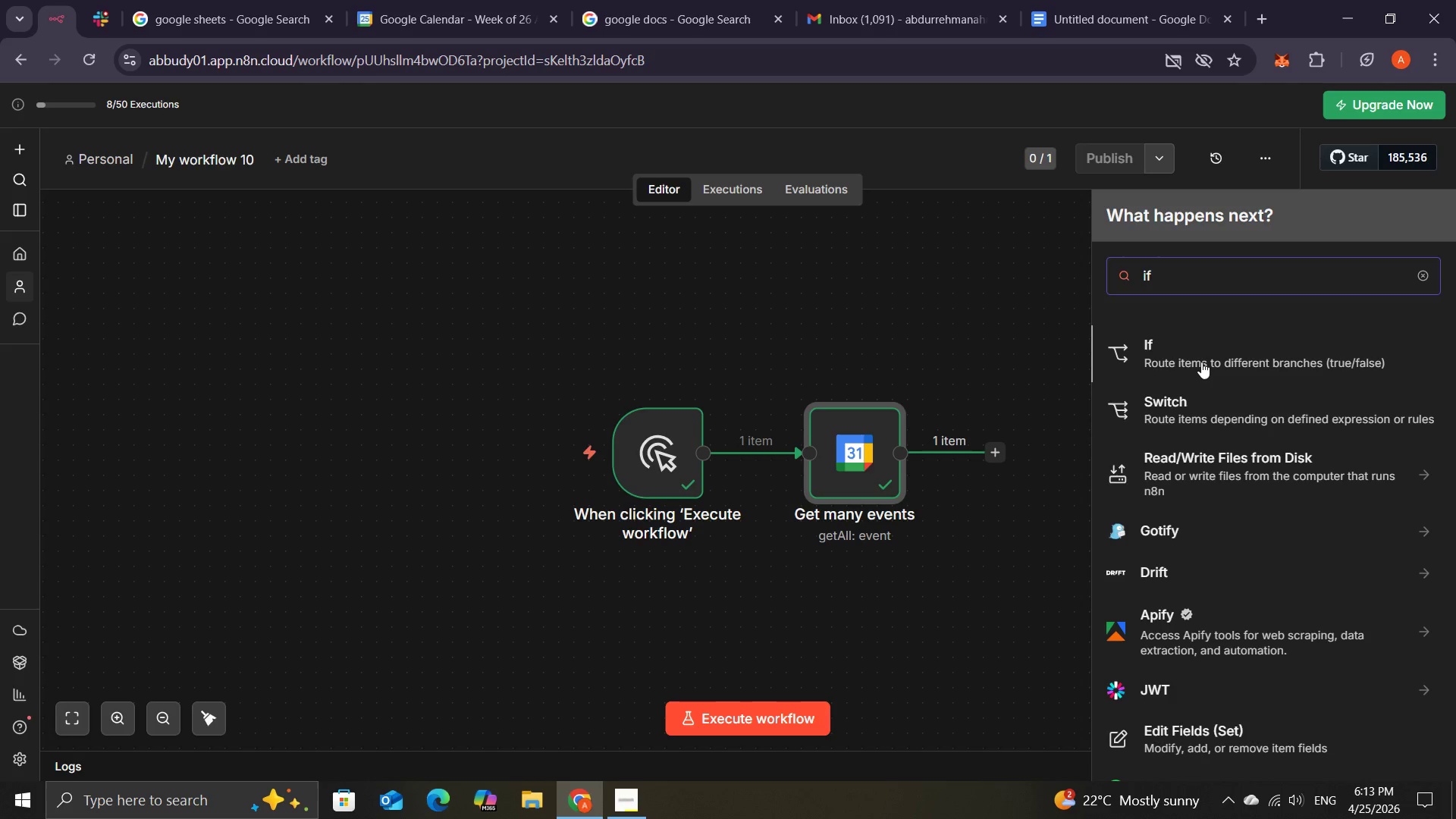 
double_click([1201, 362])
 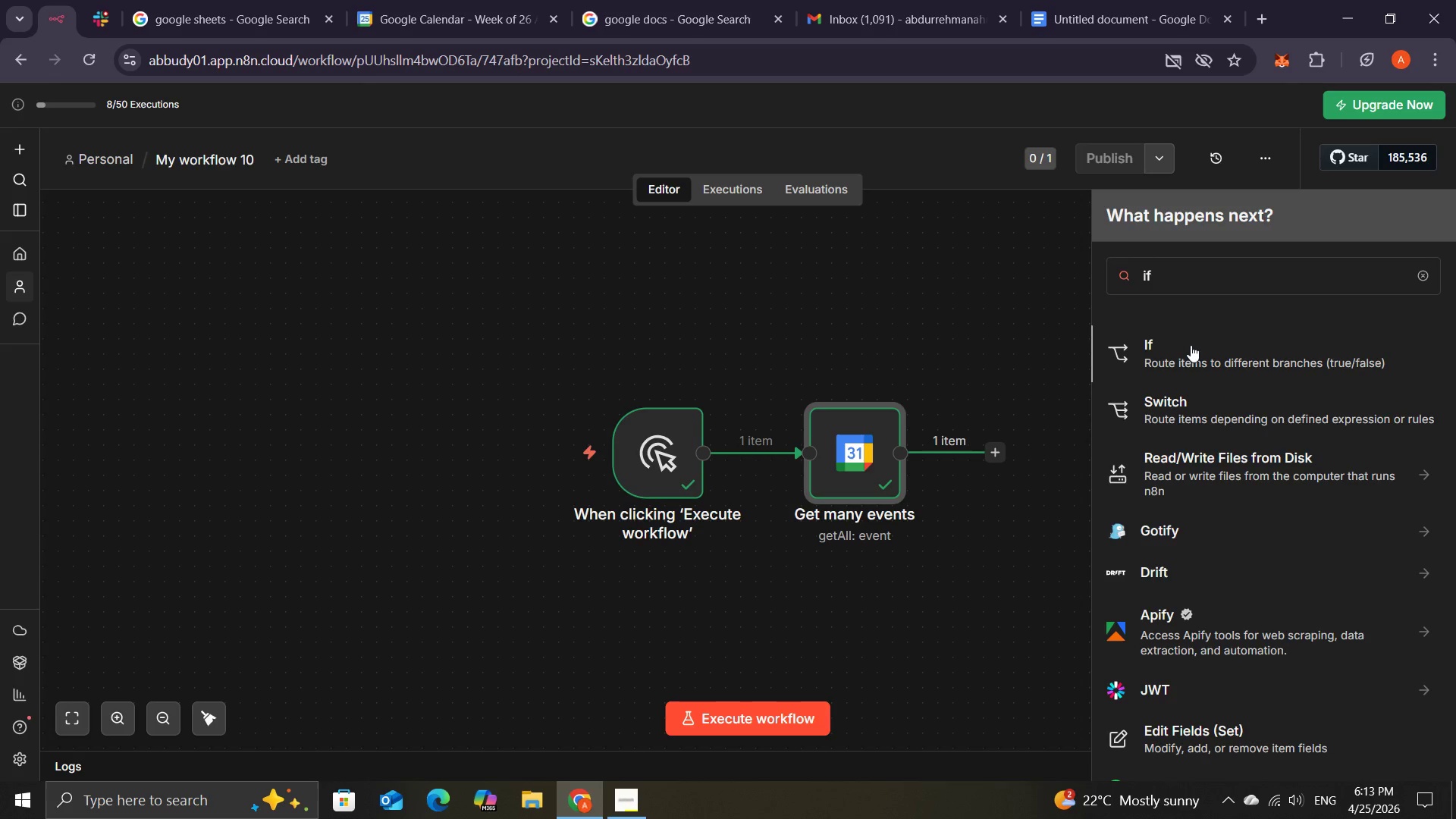 
left_click_drag(start_coordinate=[1188, 347], to_coordinate=[868, 469])
 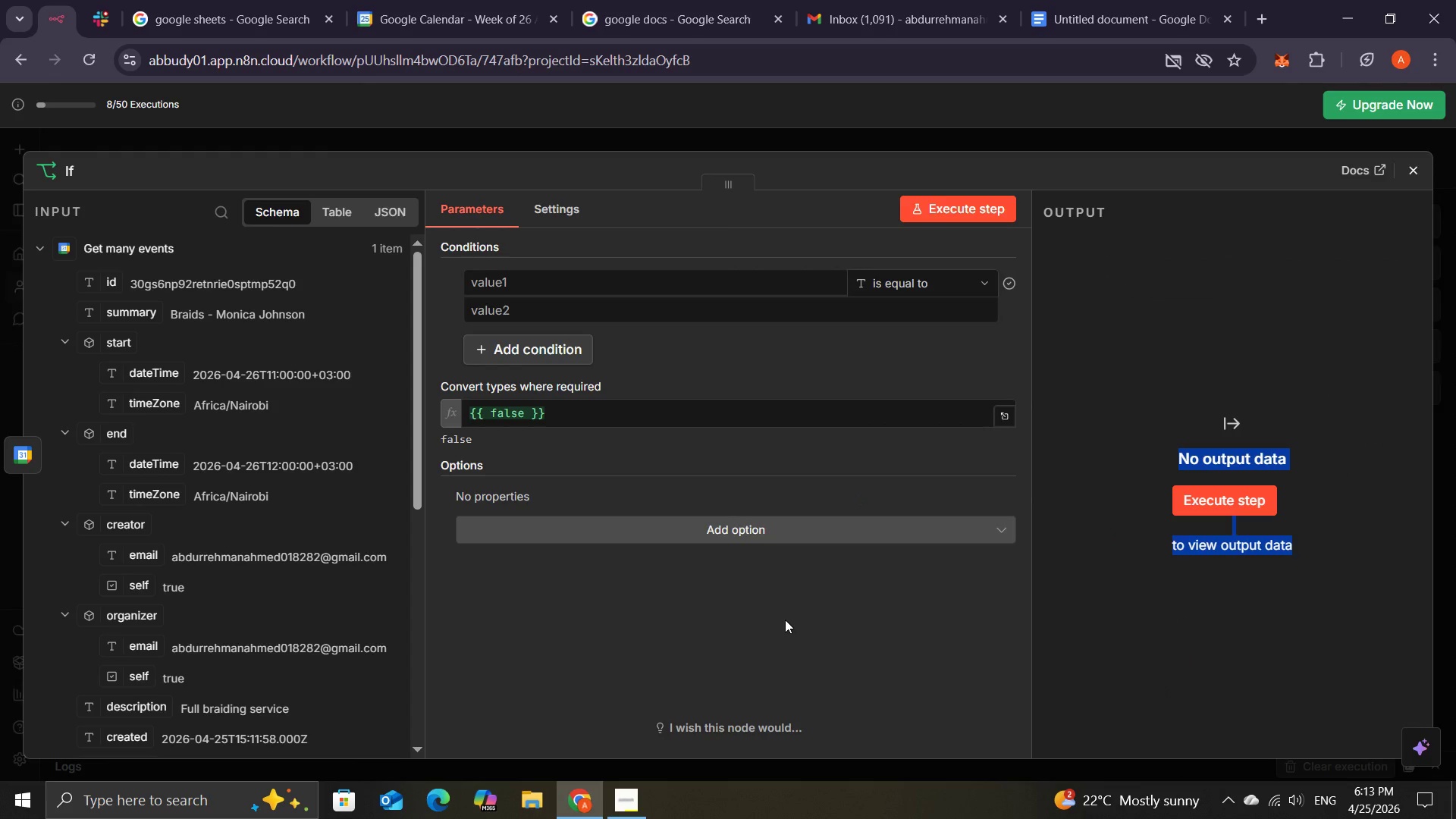 
left_click([785, 620])
 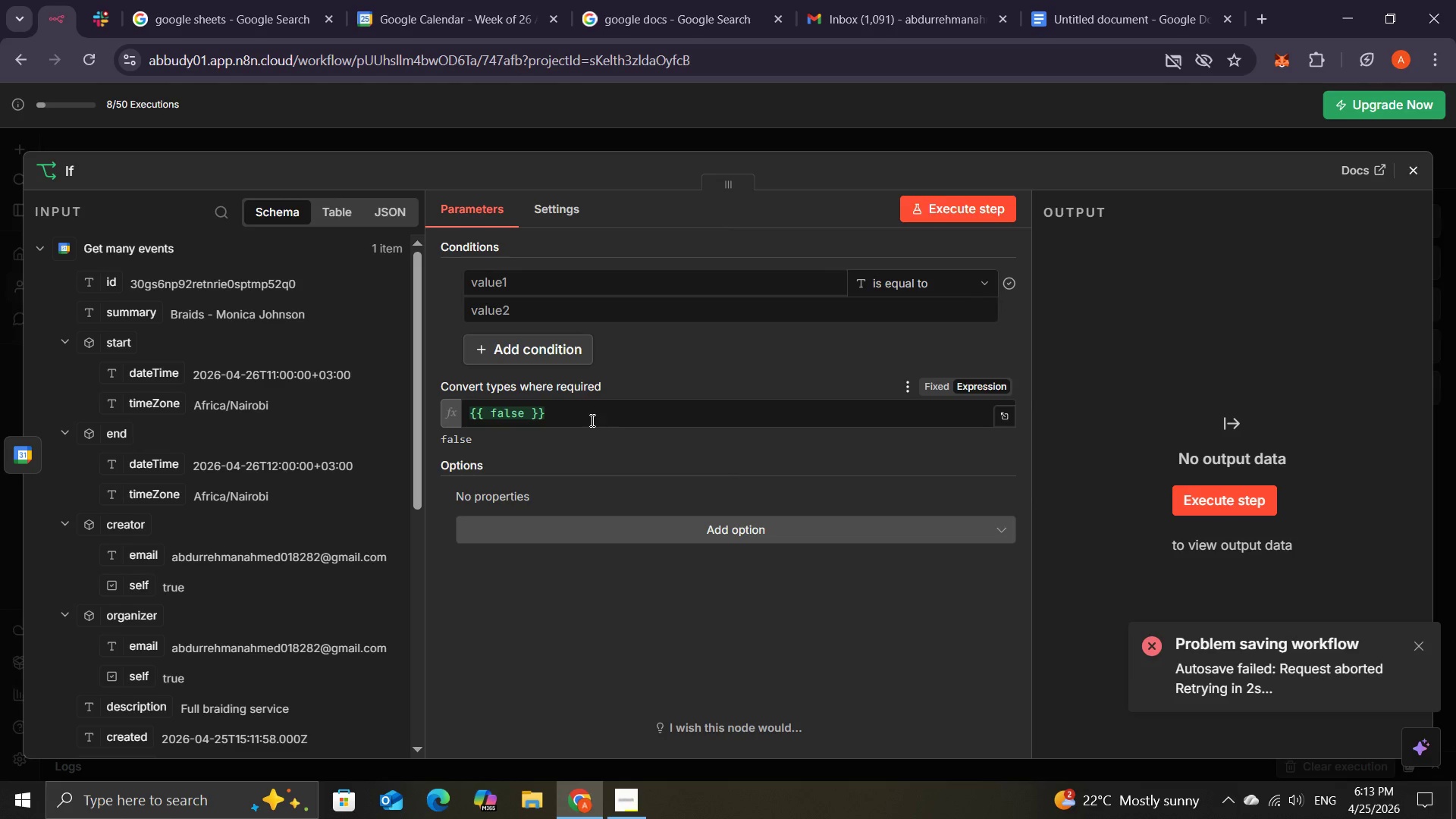 
wait(5.16)
 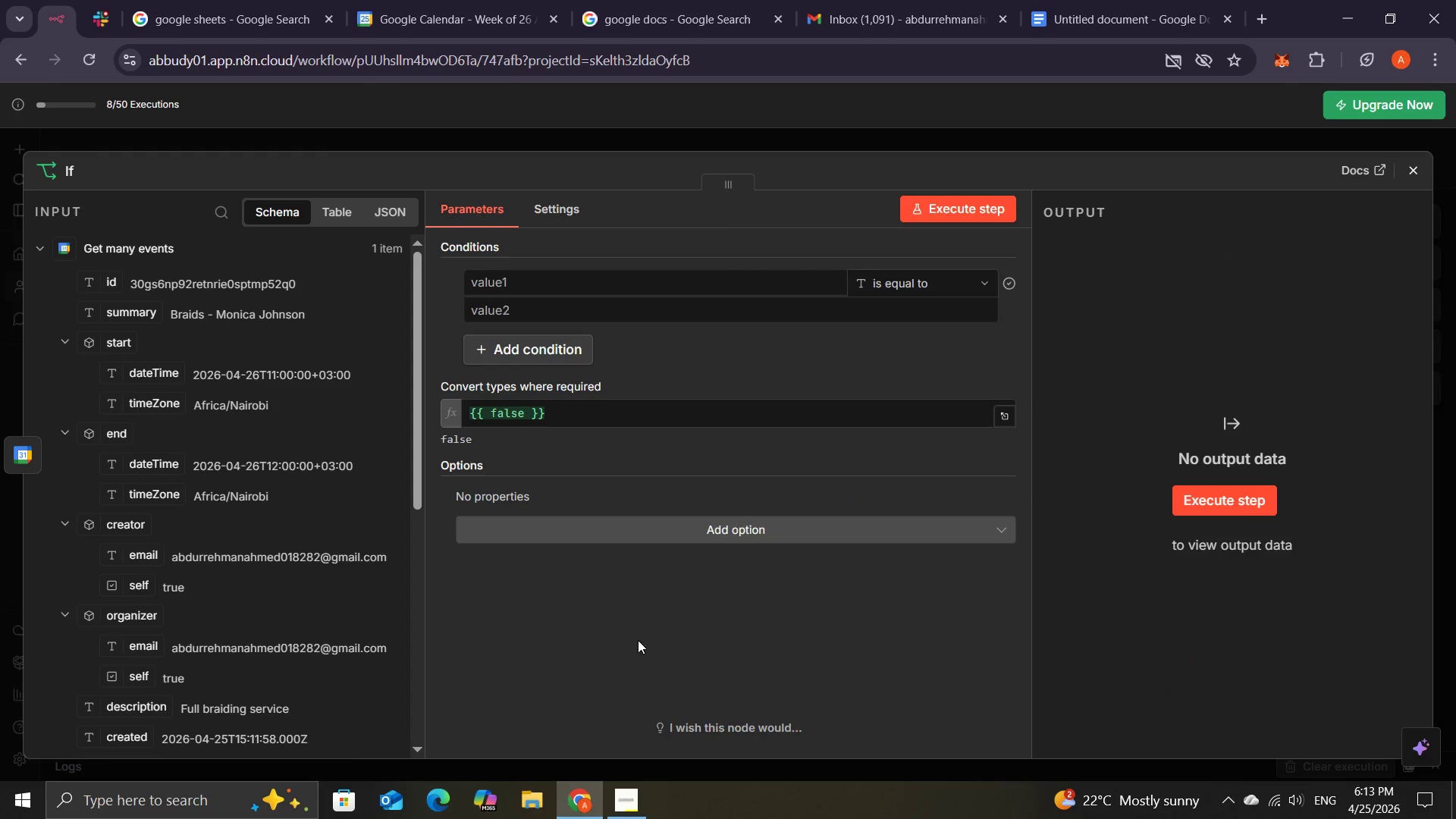 
left_click([583, 419])
 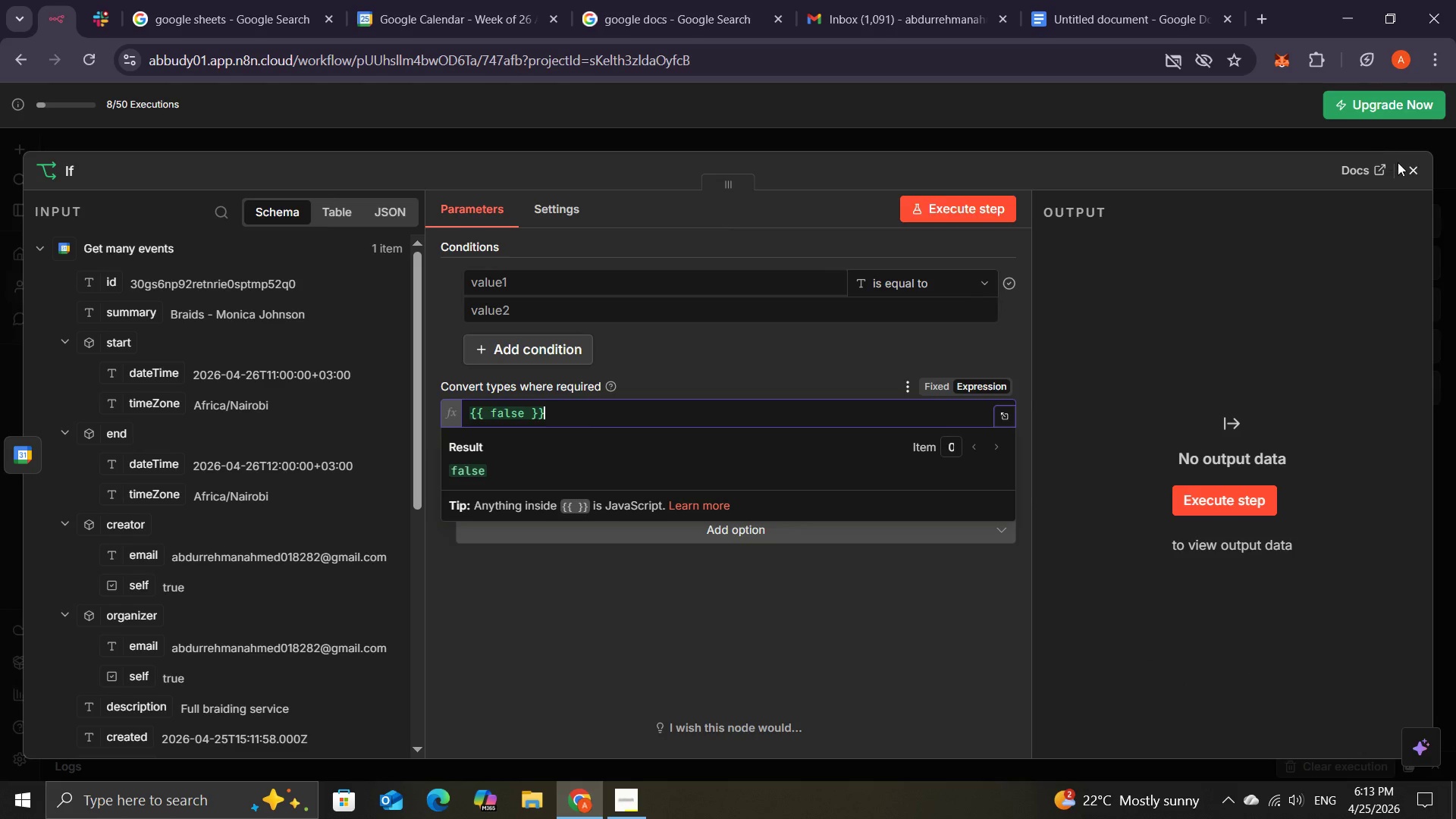 
left_click([1411, 172])
 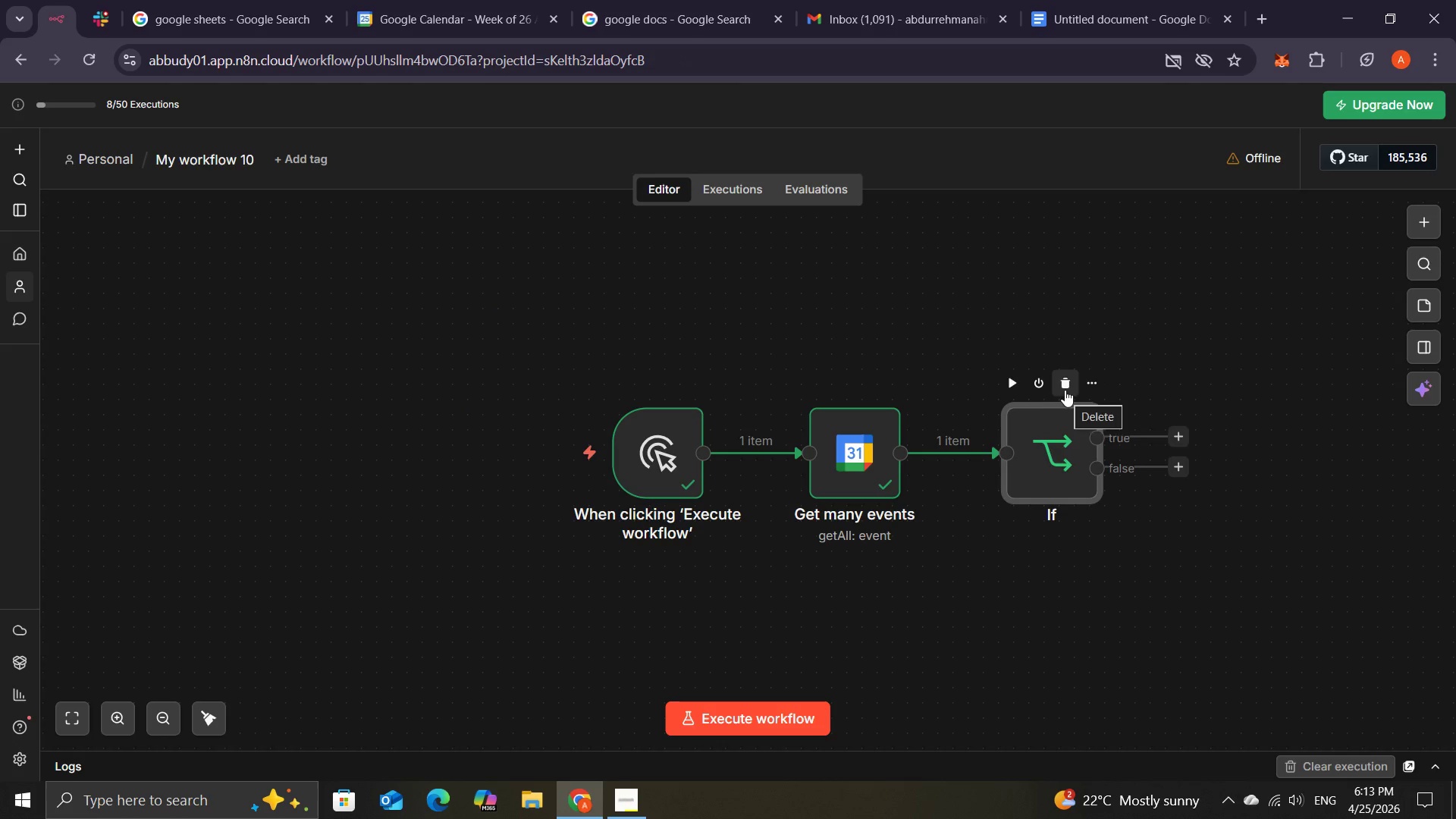 
left_click([1064, 381])
 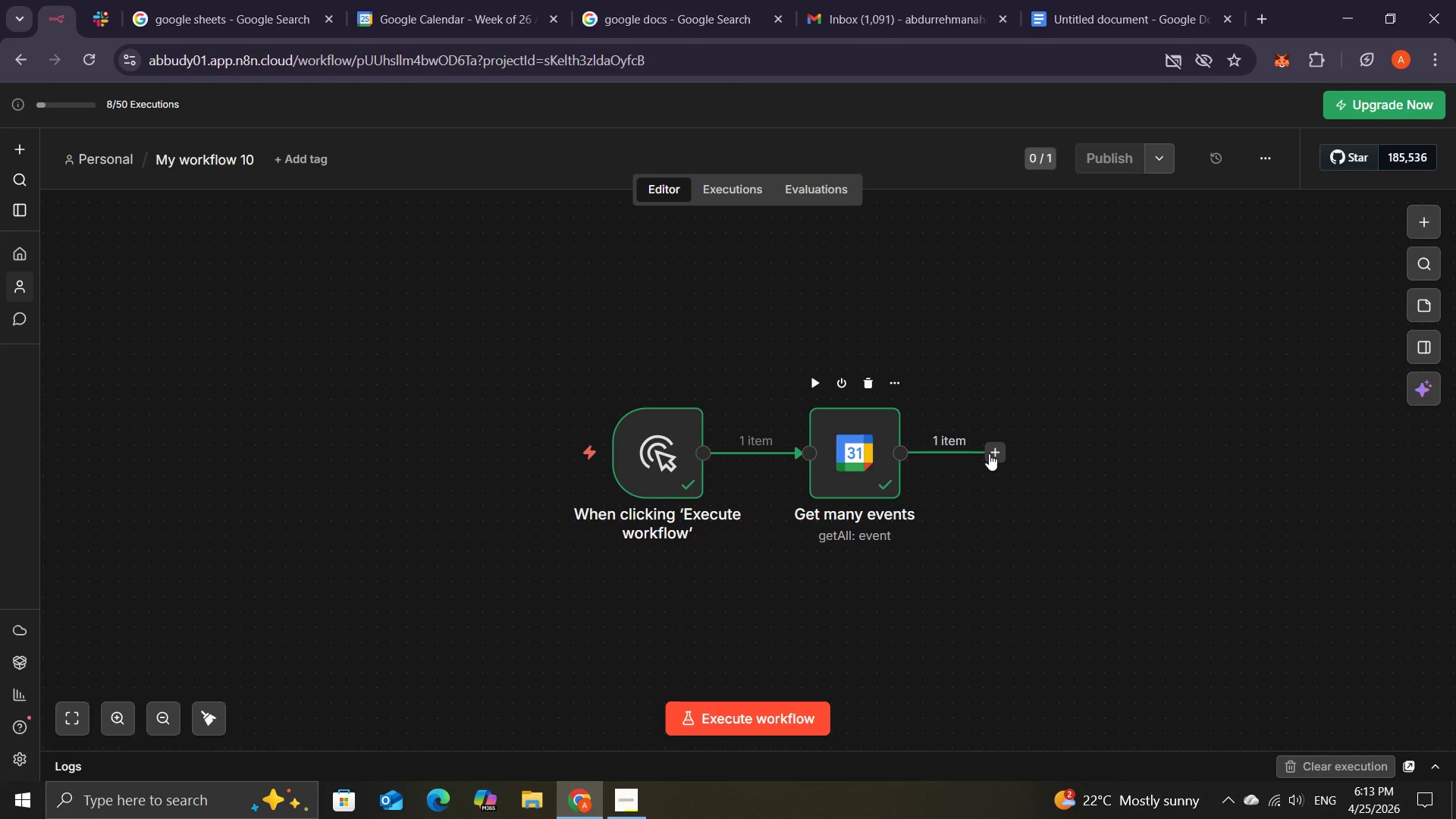 
left_click([989, 453])
 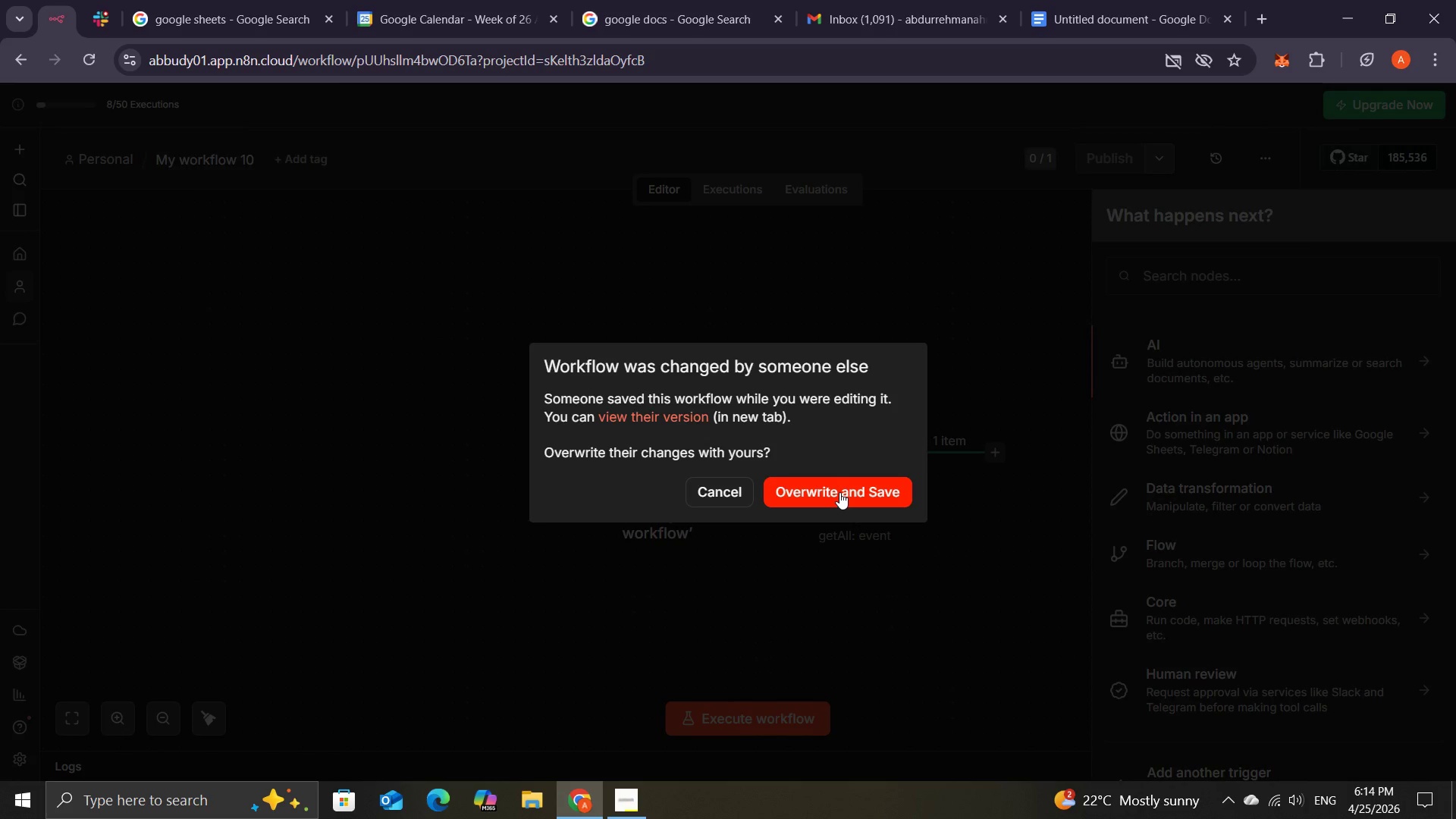 
wait(7.72)
 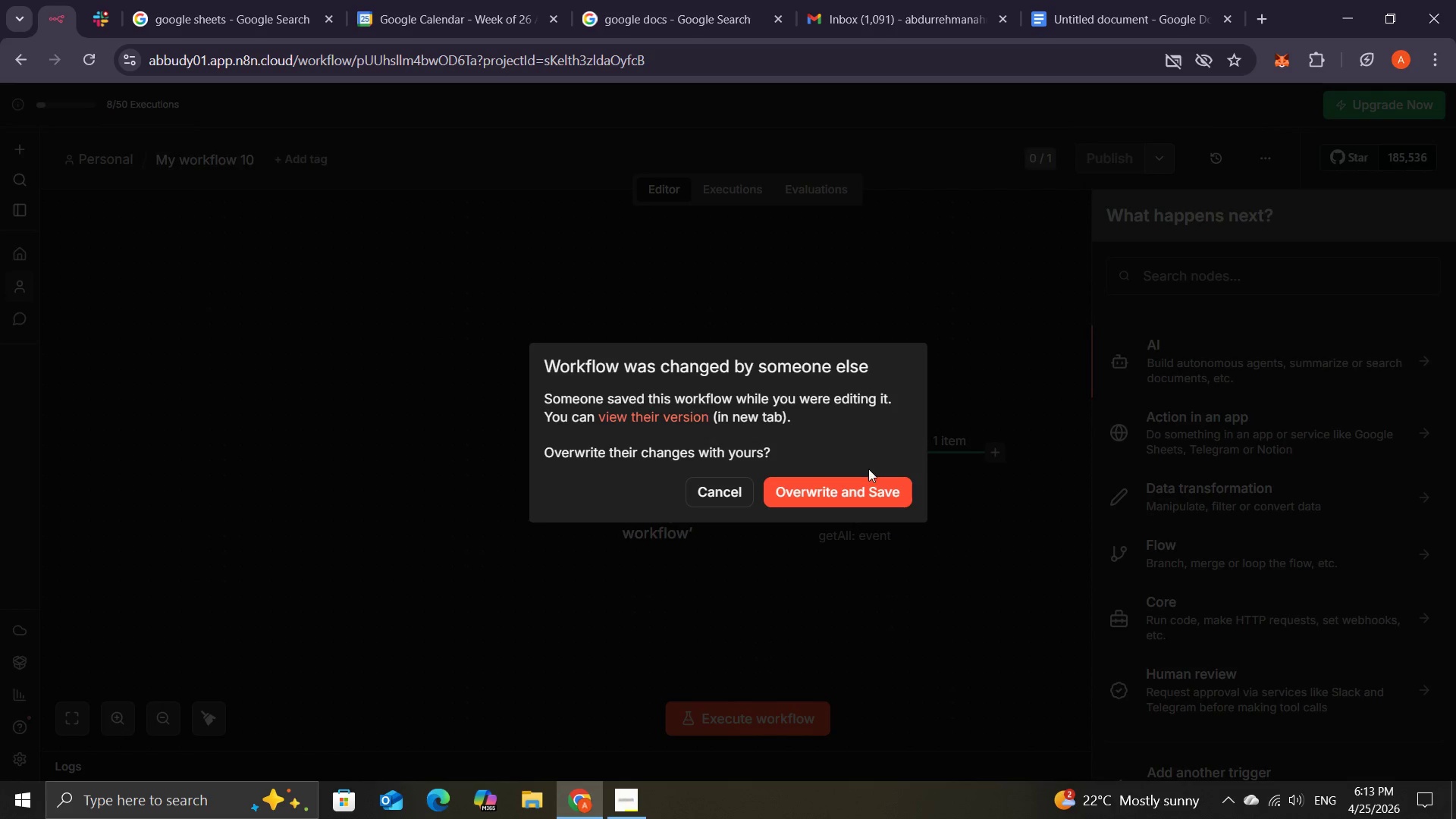 
left_click([839, 491])
 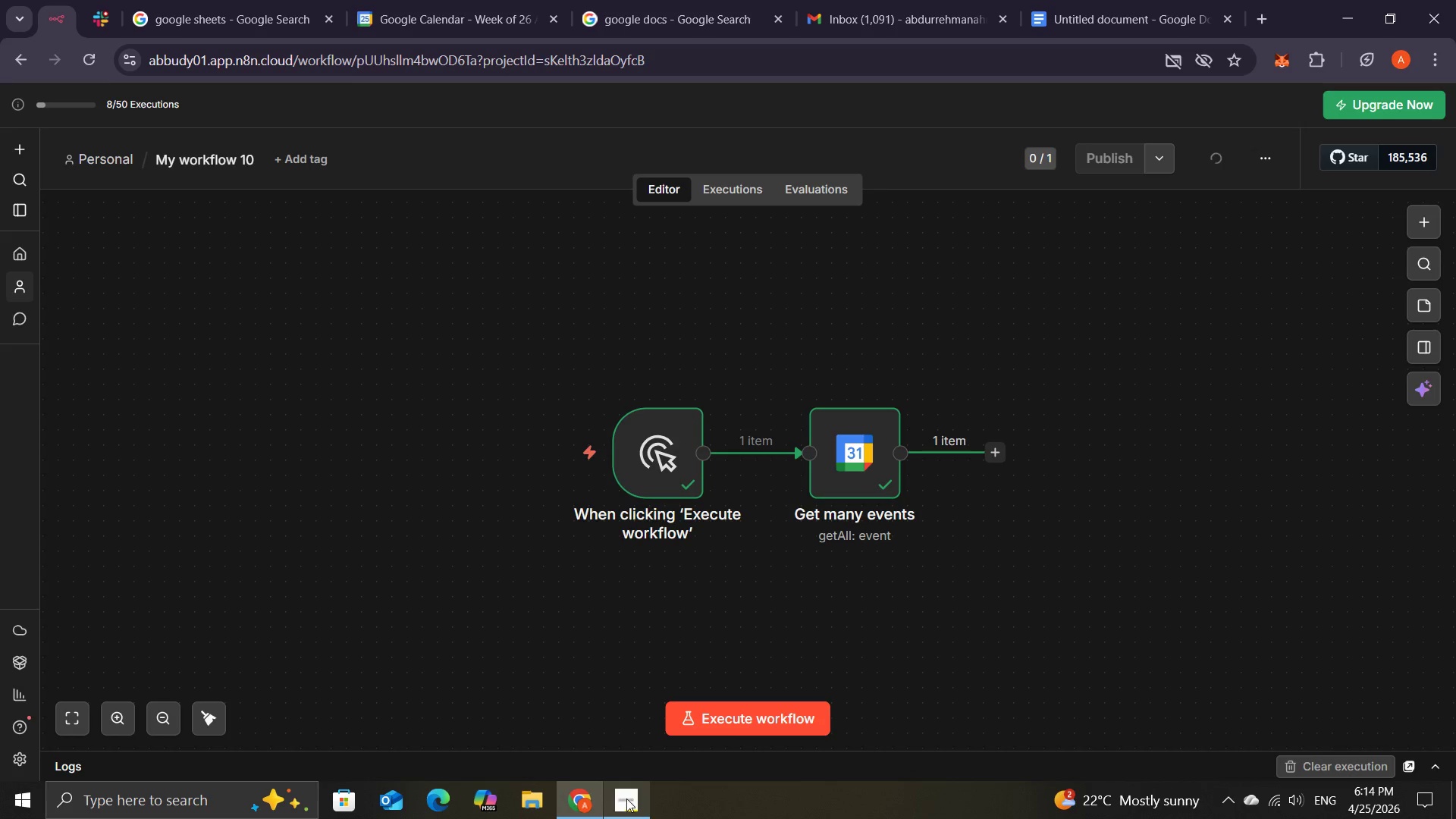 
left_click([626, 799])